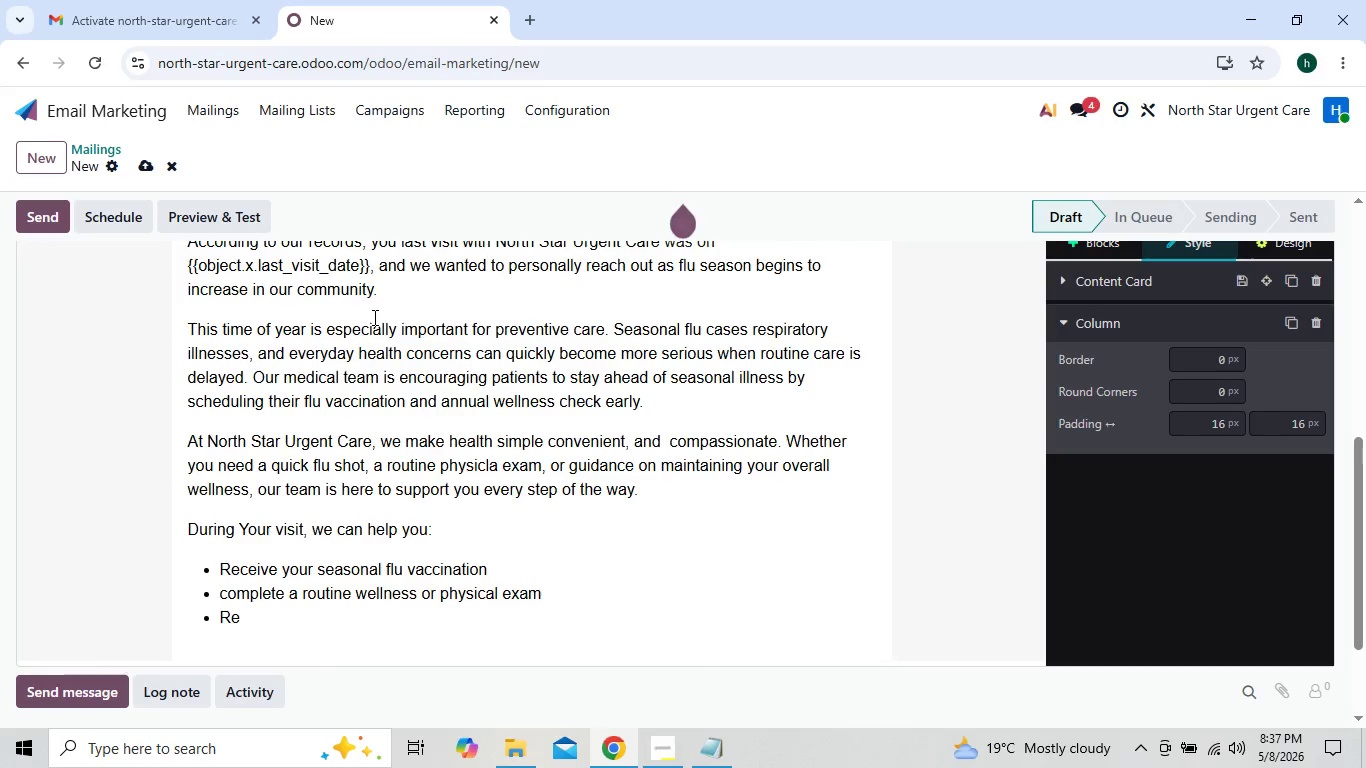 
key(Backspace)
 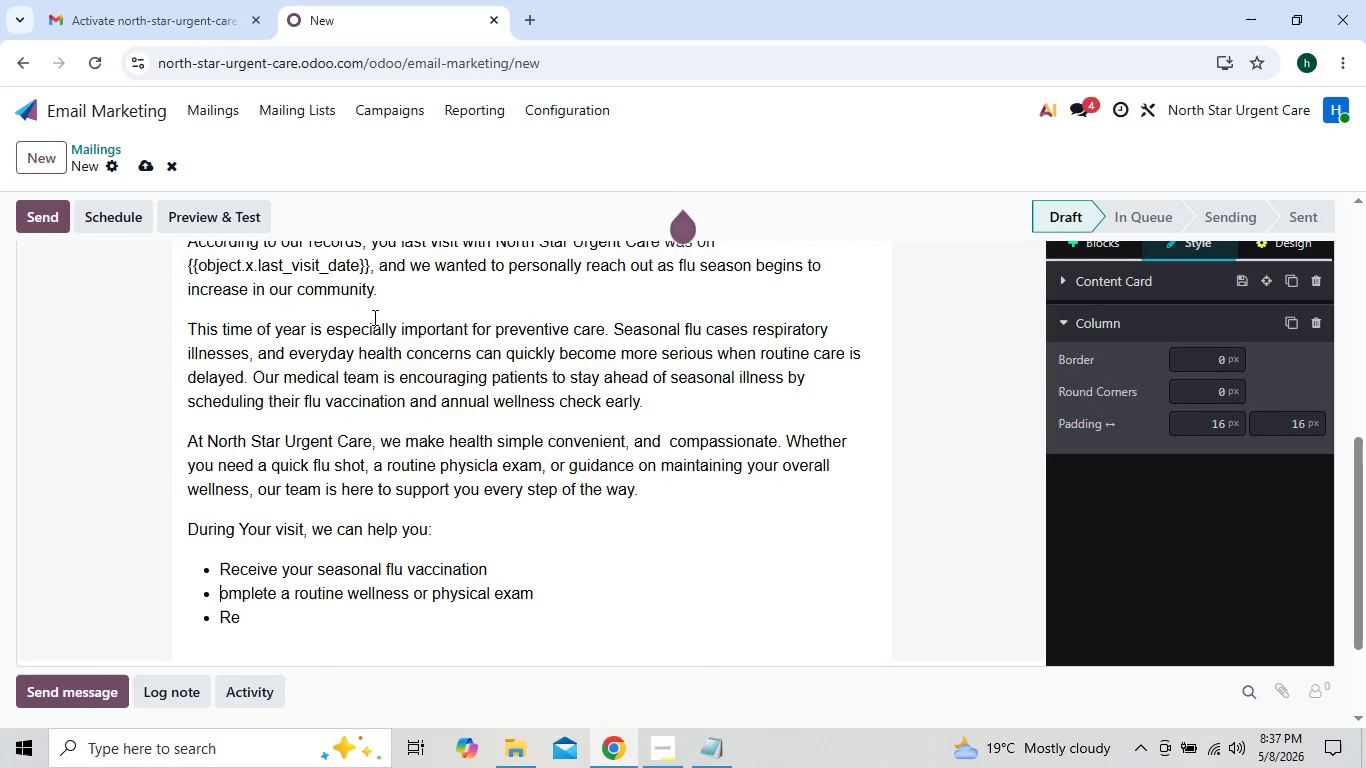 
key(C)
 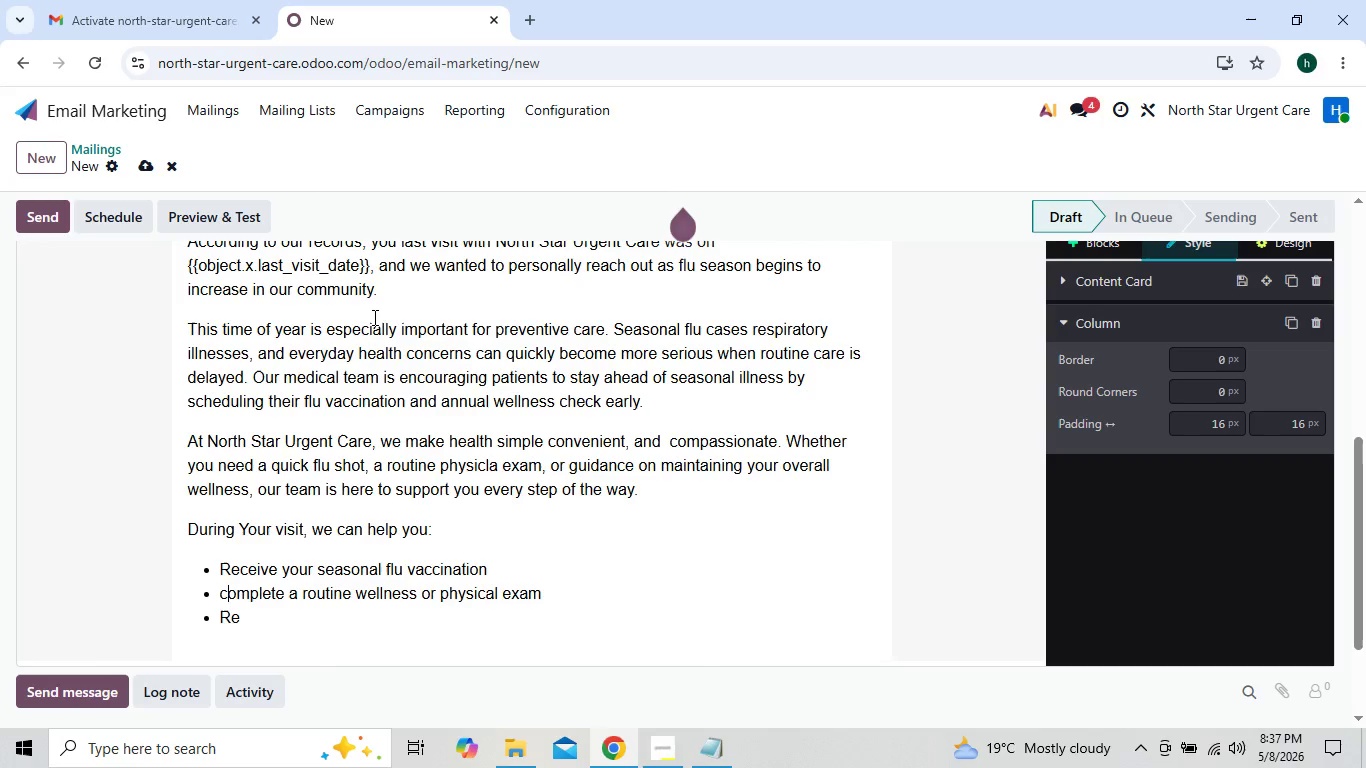 
key(Backspace)
 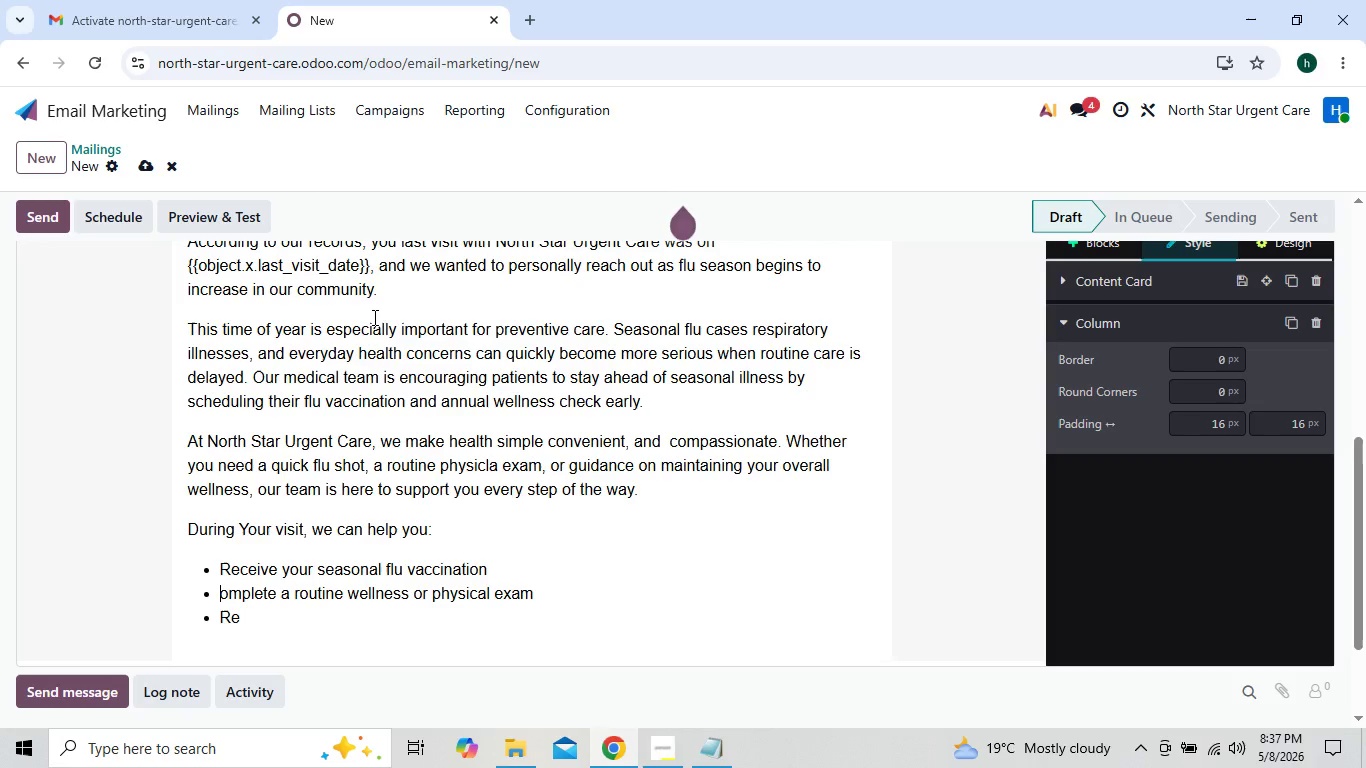 
key(Shift+C)
 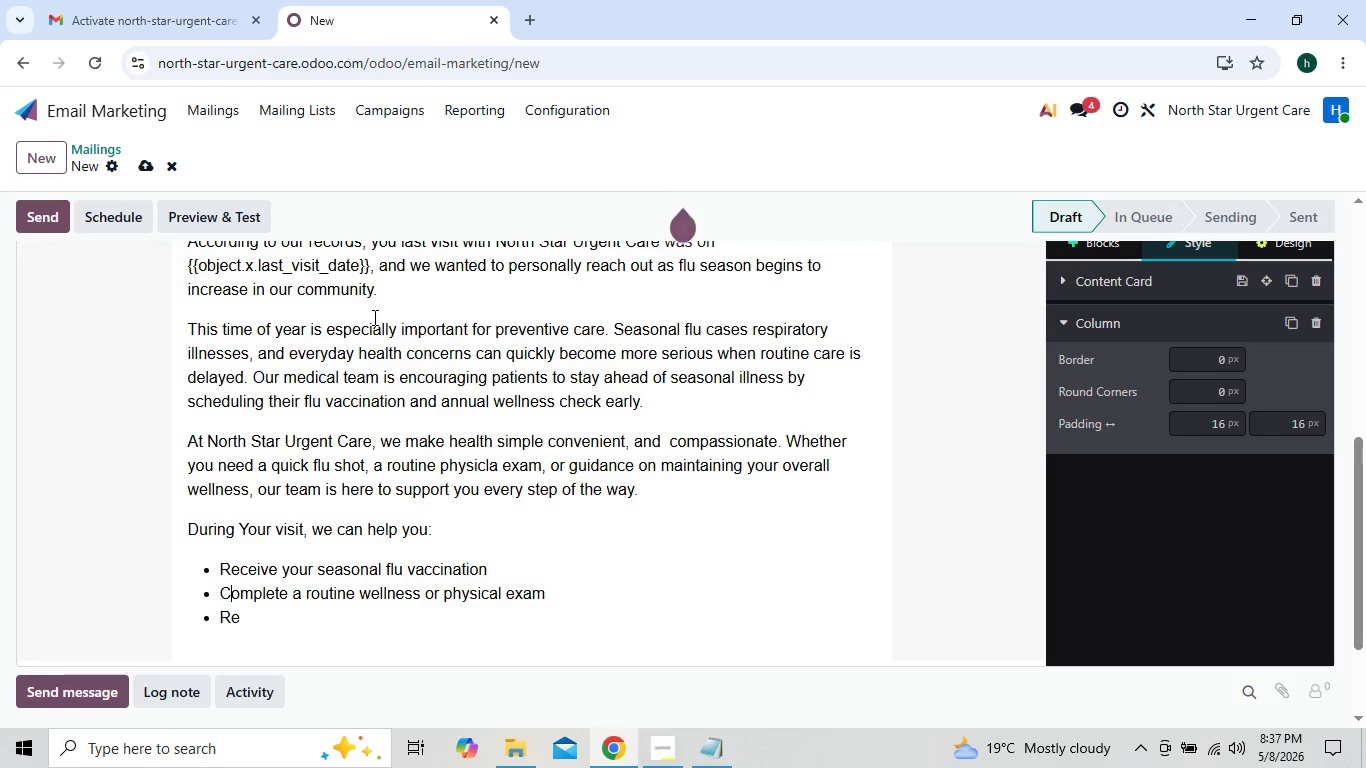 
key(ArrowDown)
 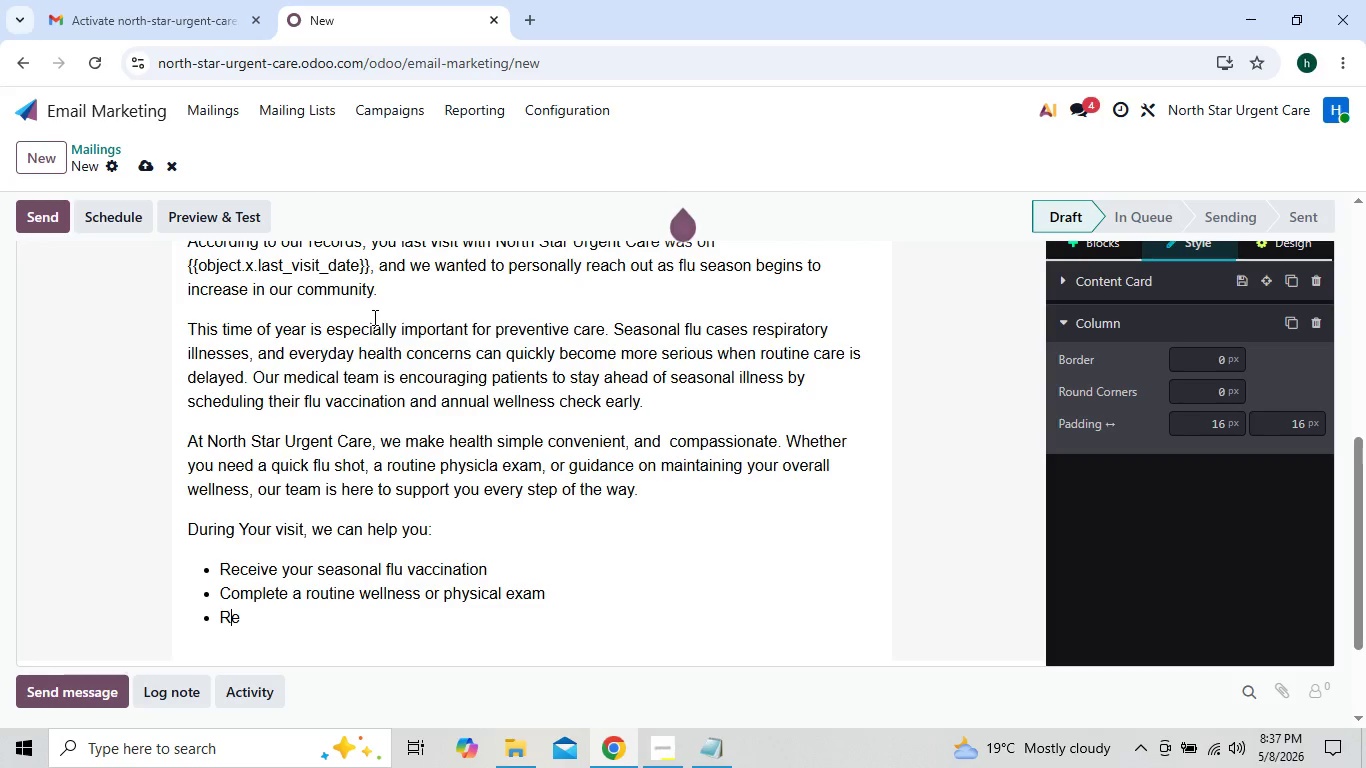 
key(ArrowRight)
 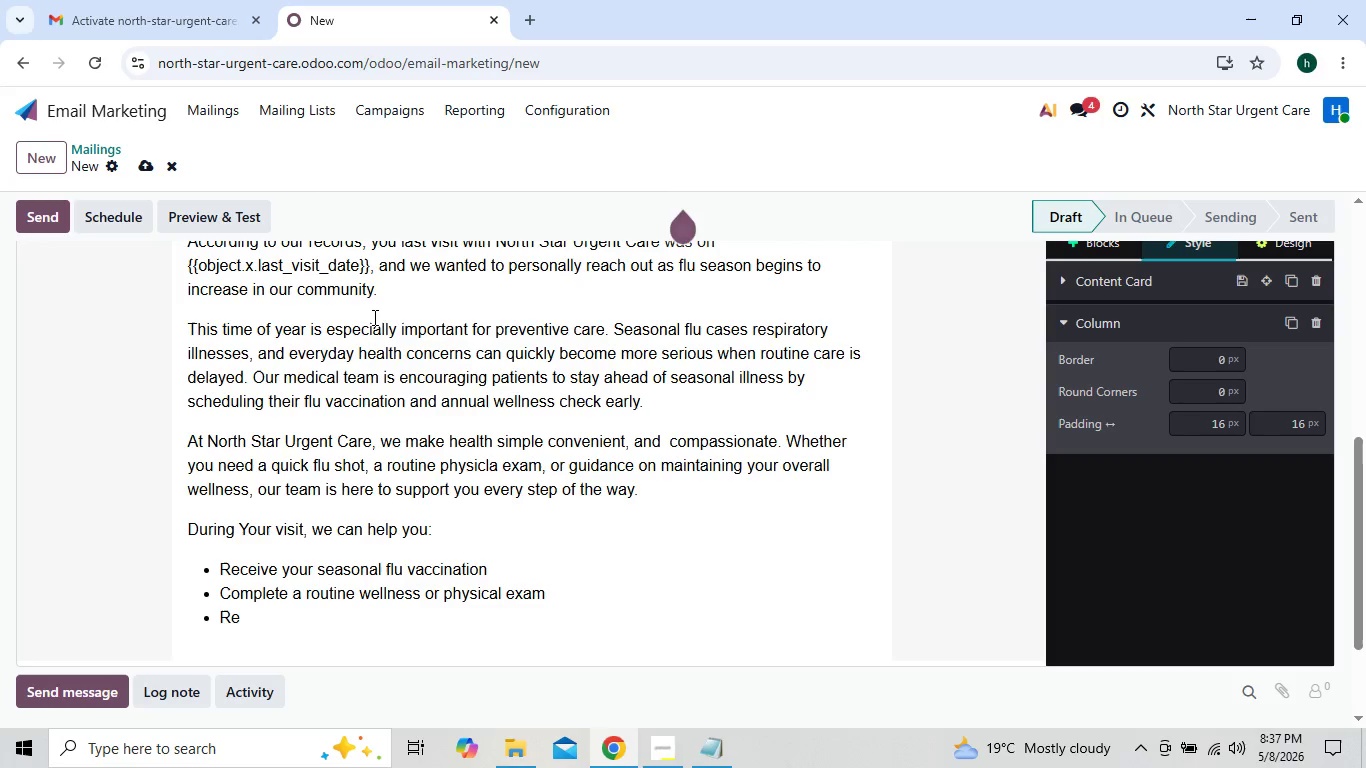 
type(view current medications and healh)
key(Backspace)
type(th )
 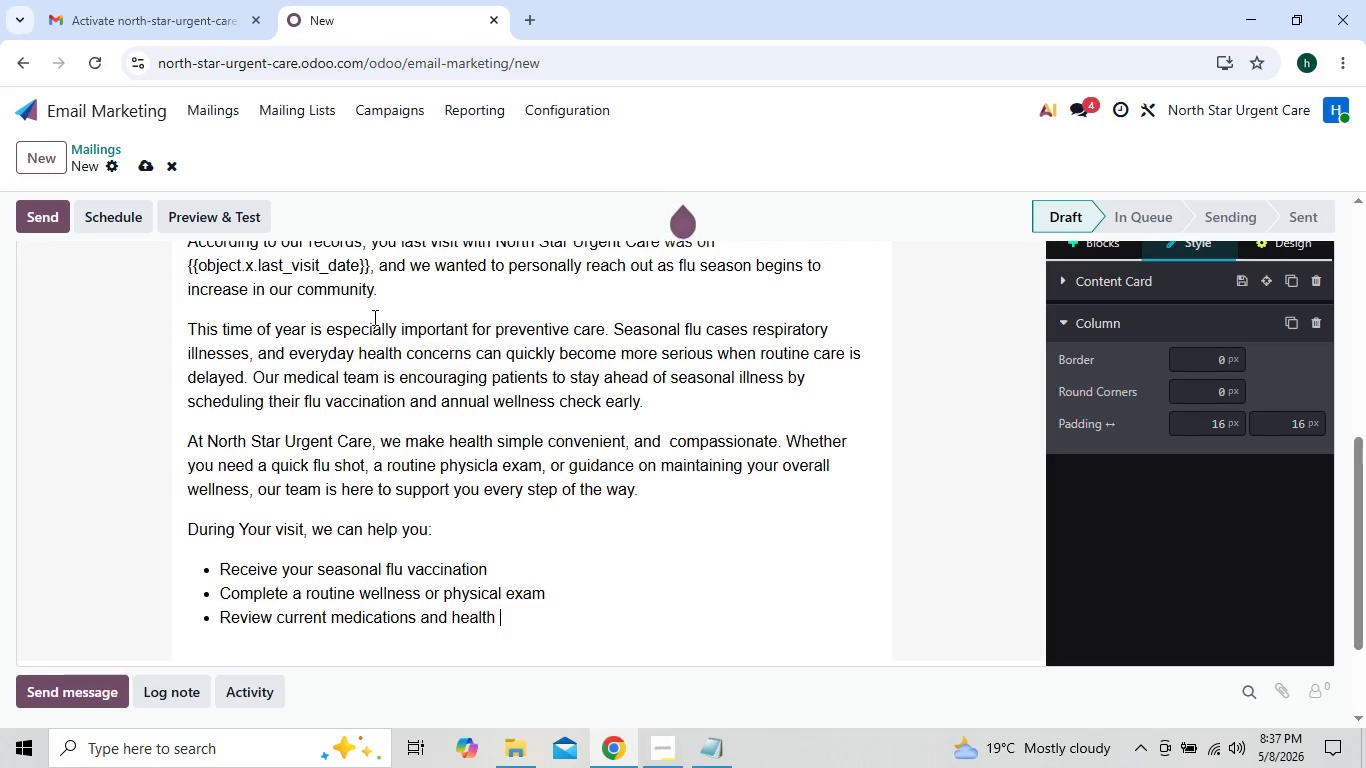 
type(concers)
 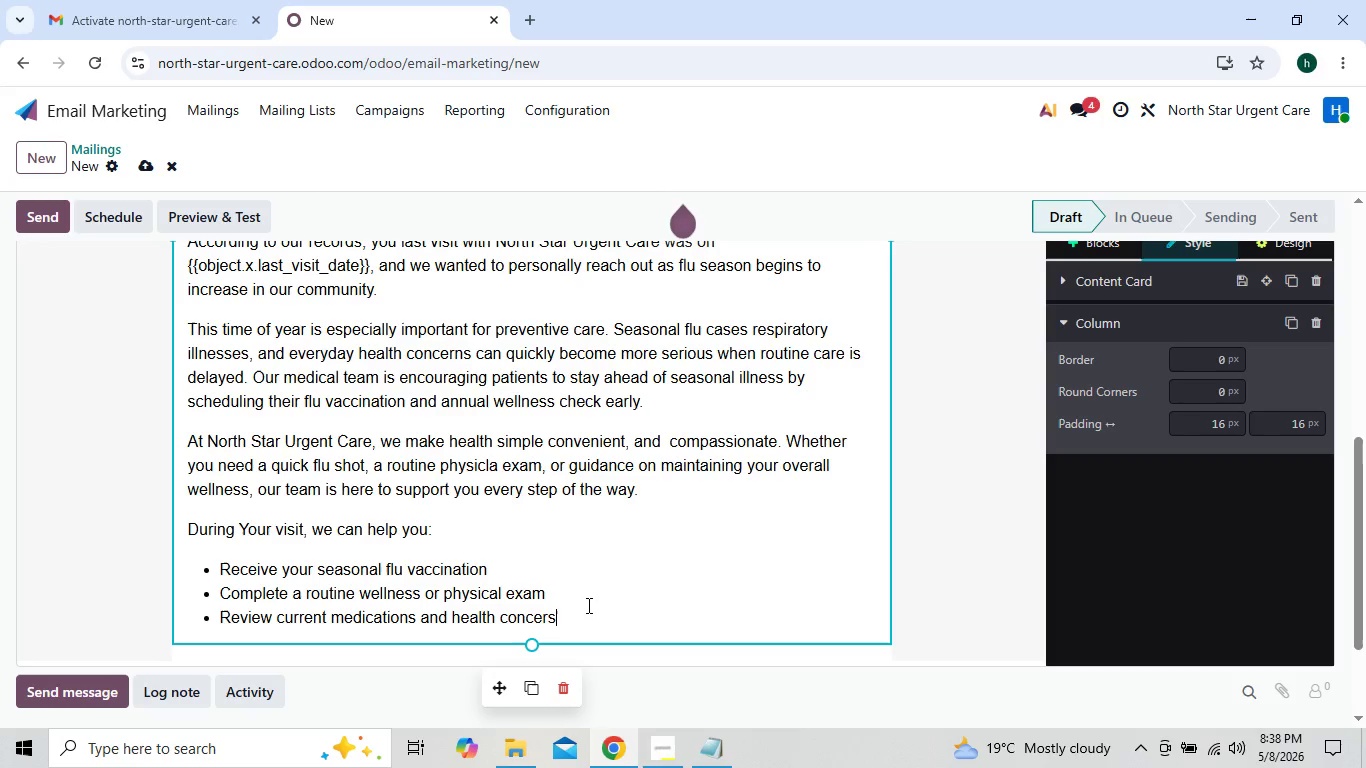 
wait(6.33)
 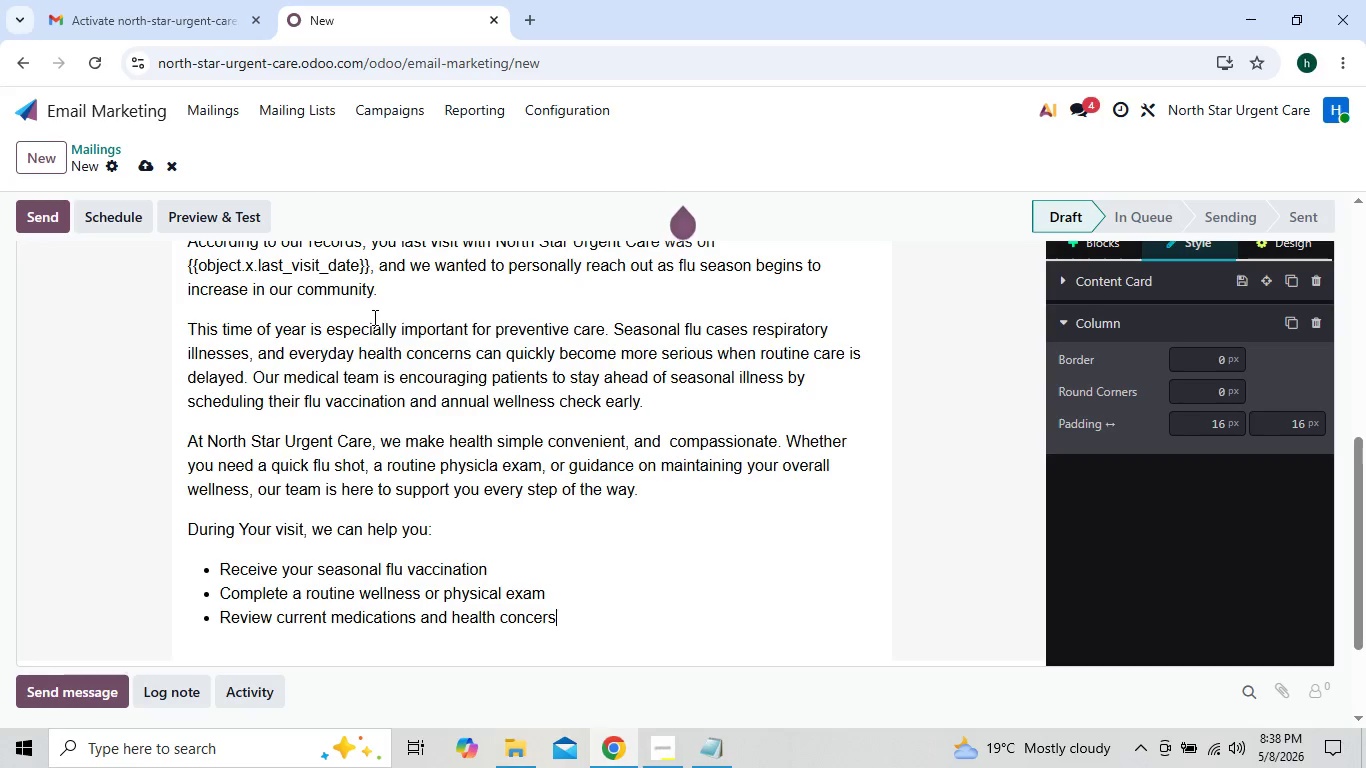 
key(Enter)
 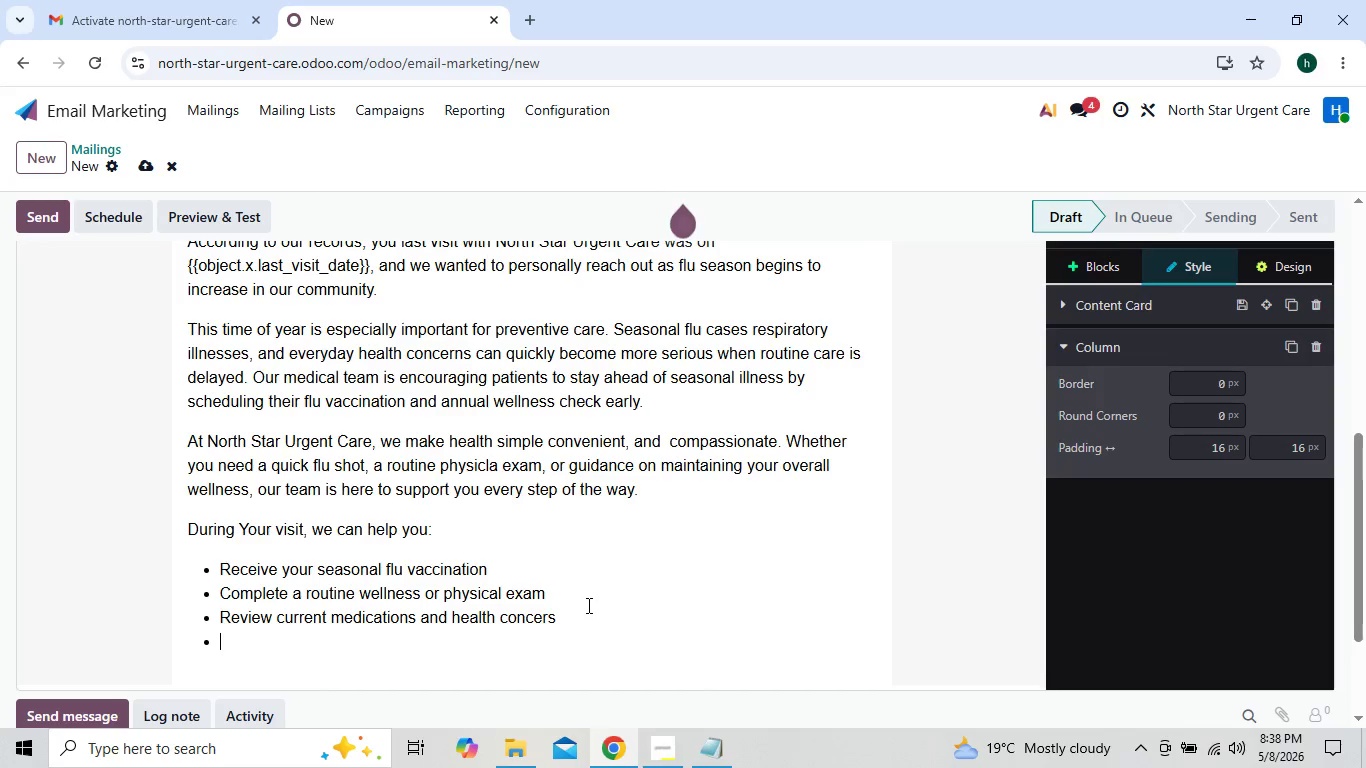 
type(Momitor)
 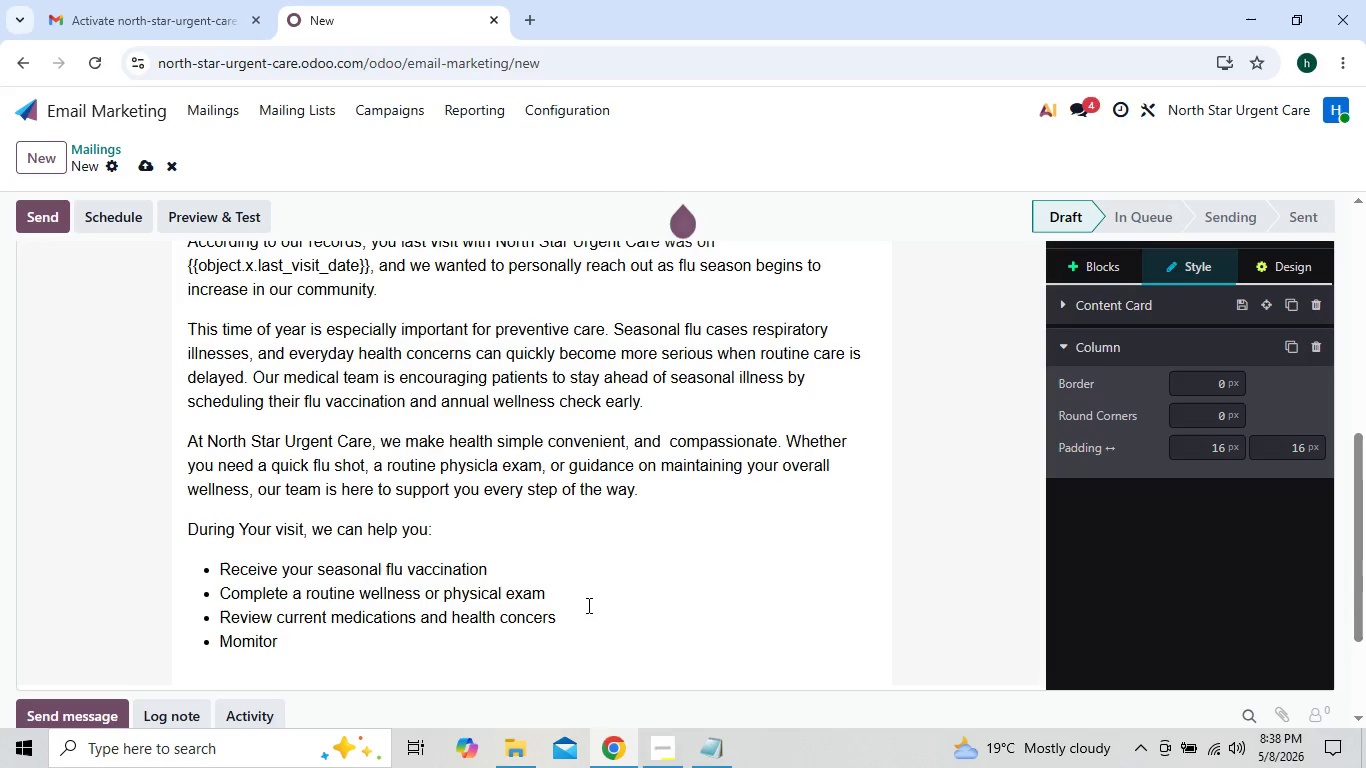 
key(ArrowLeft)
 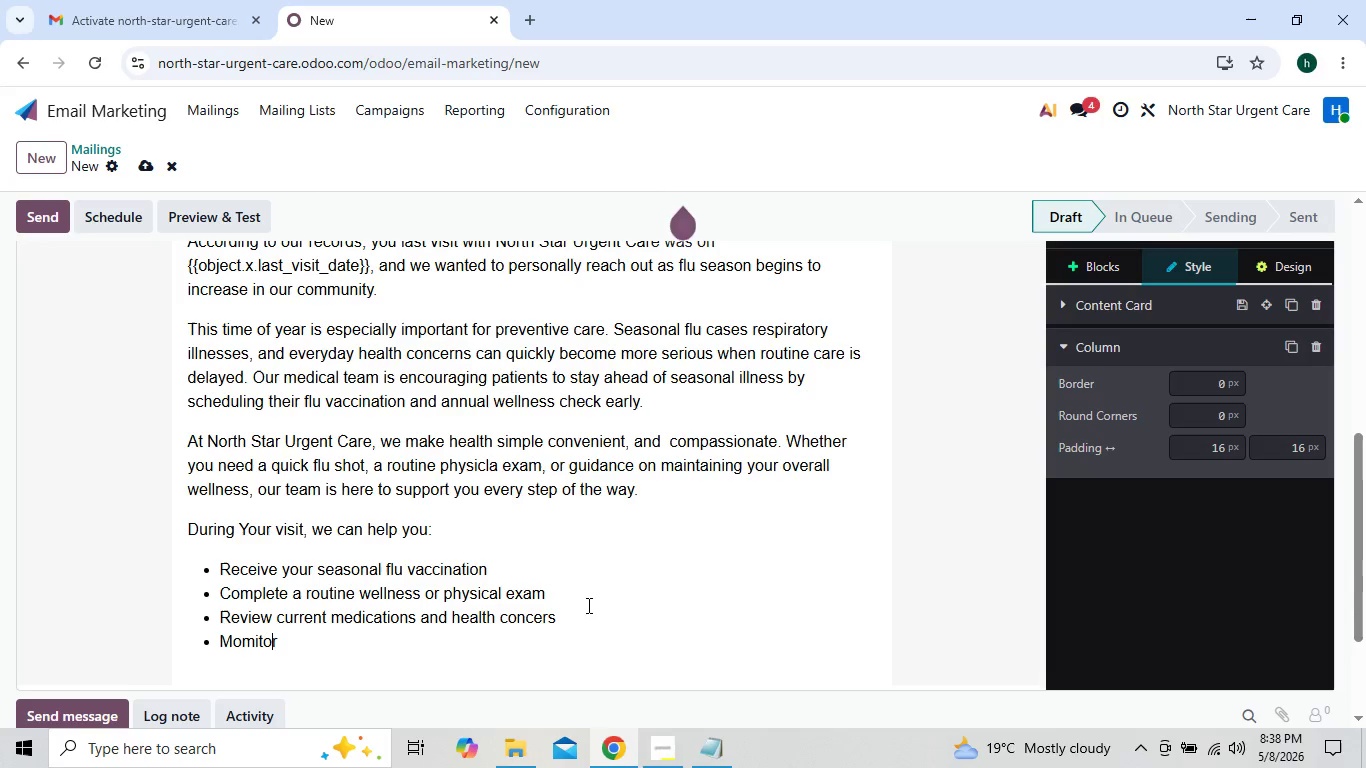 
key(ArrowLeft)
 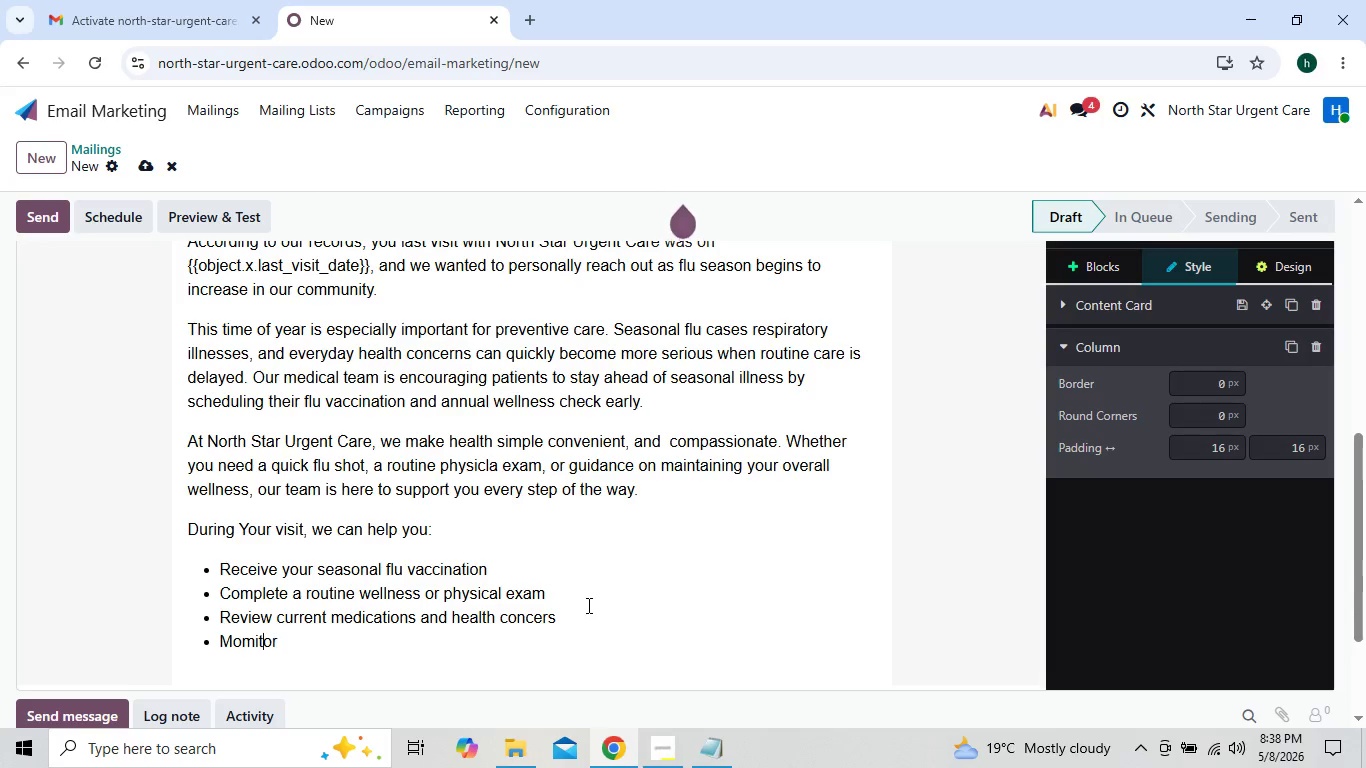 
key(ArrowLeft)
 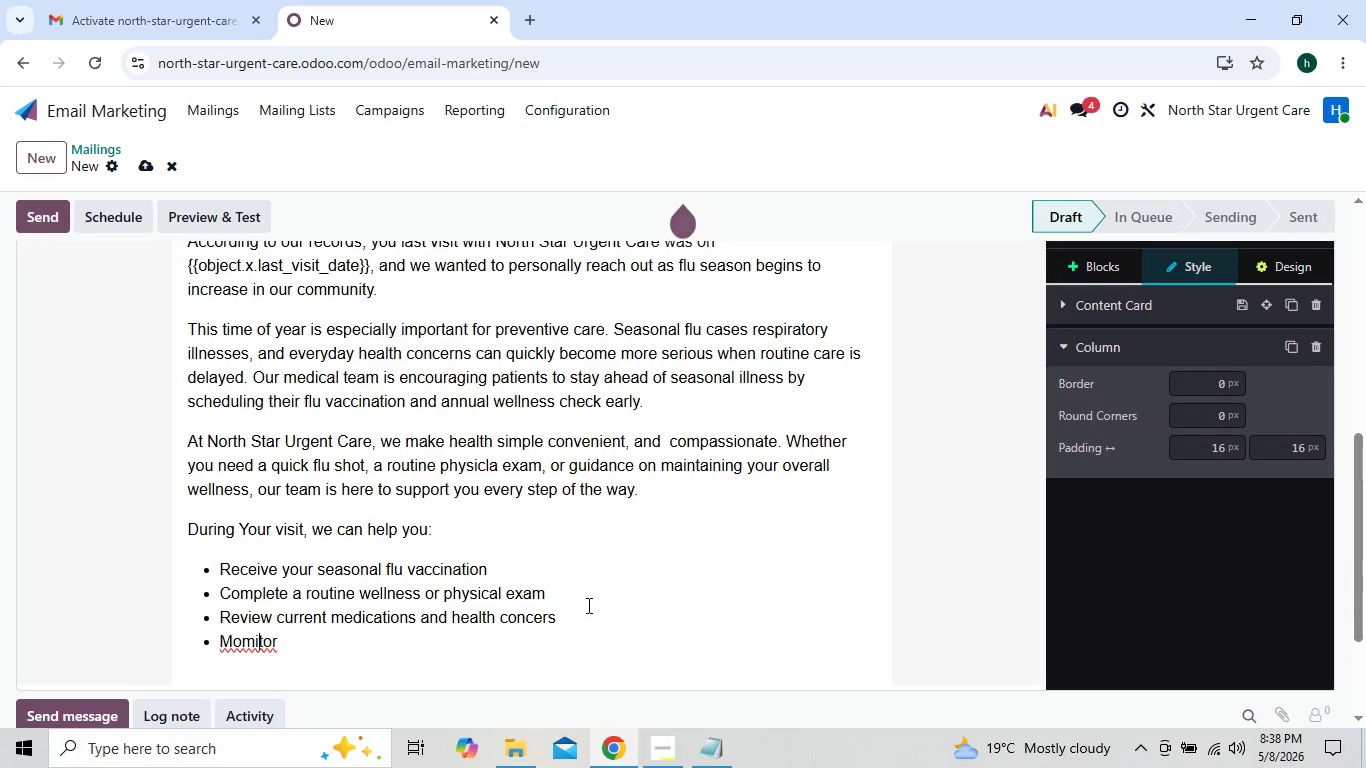 
key(ArrowLeft)
 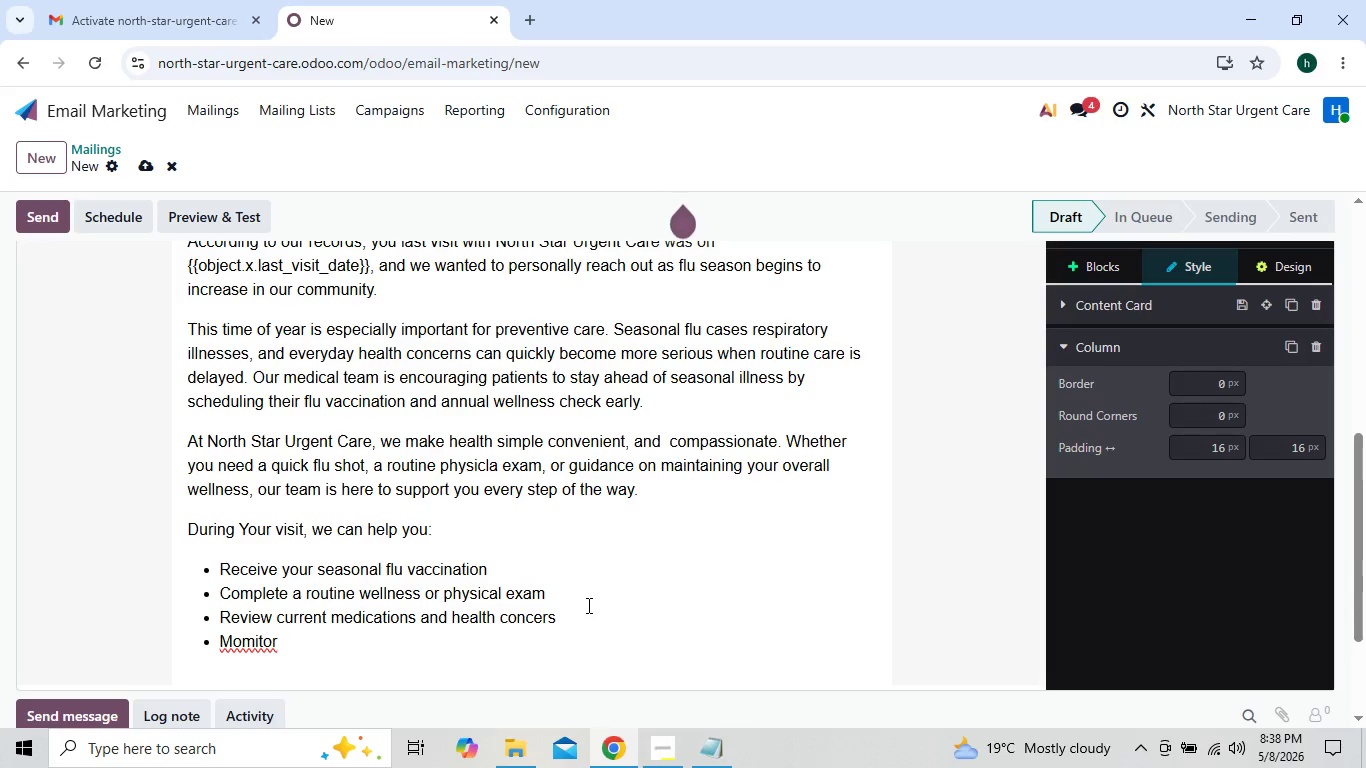 
key(Backspace)
 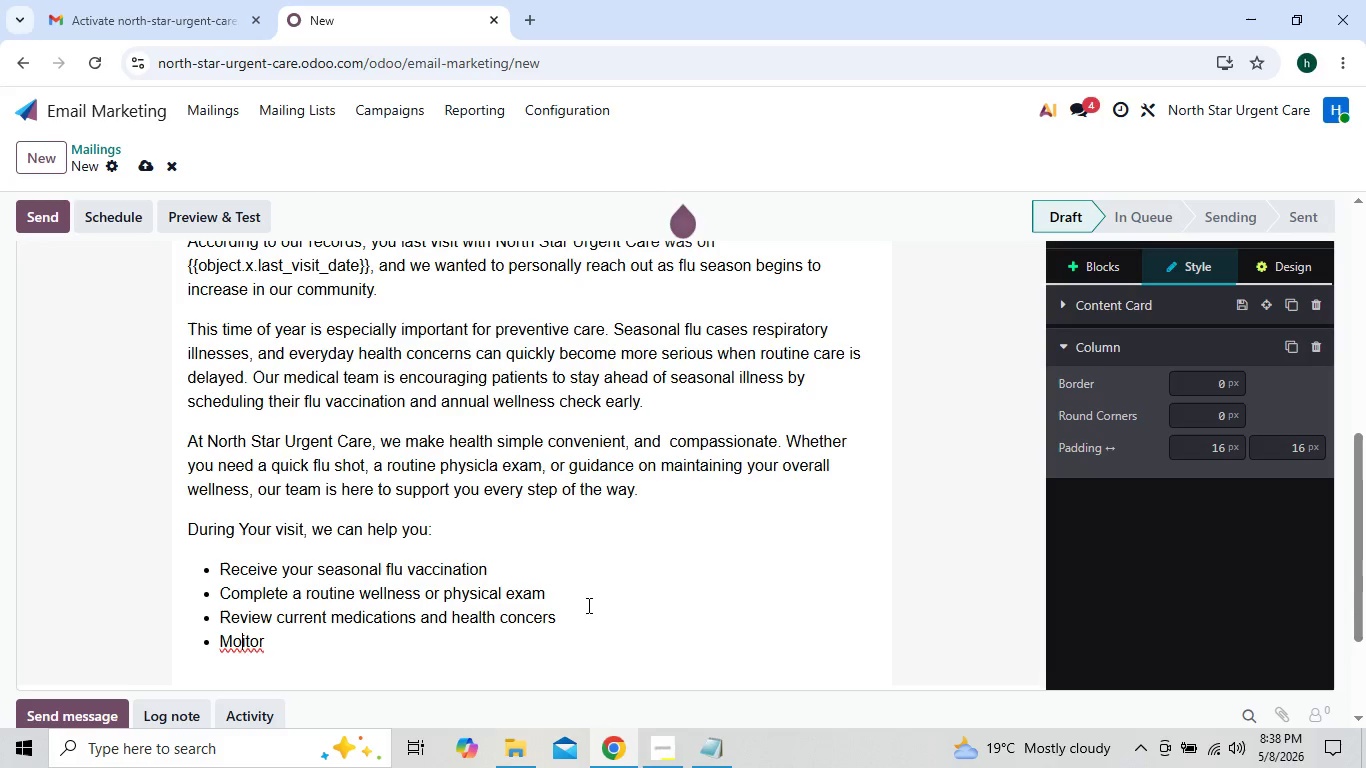 
key(N)
 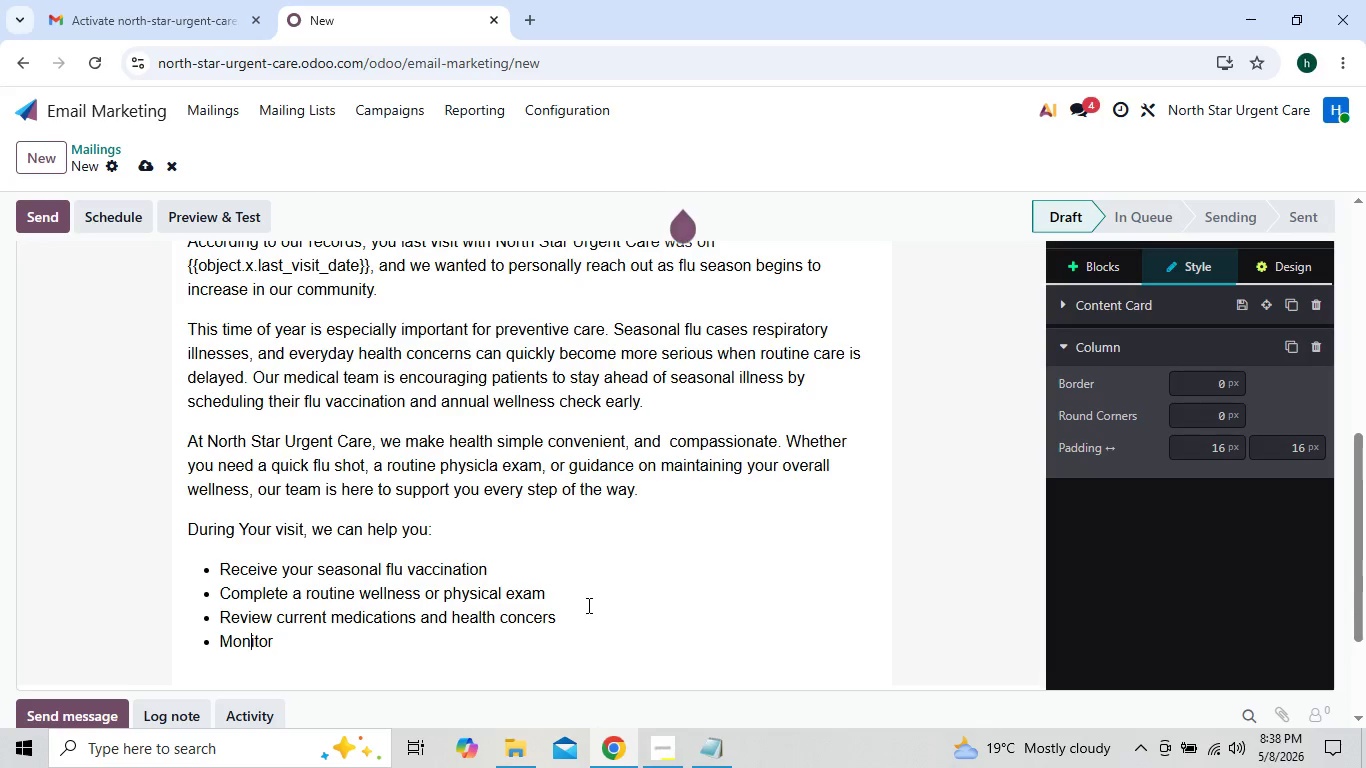 
key(ArrowRight)
 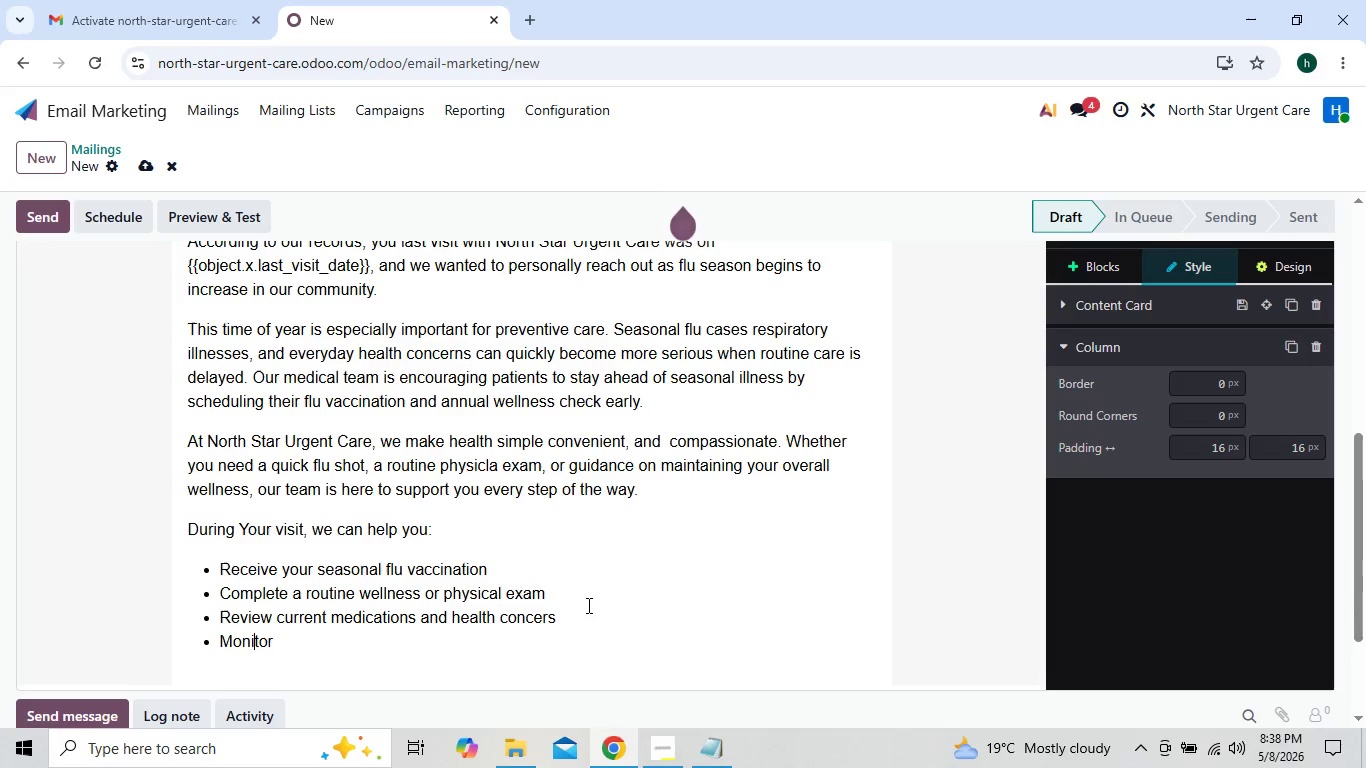 
key(ArrowRight)
 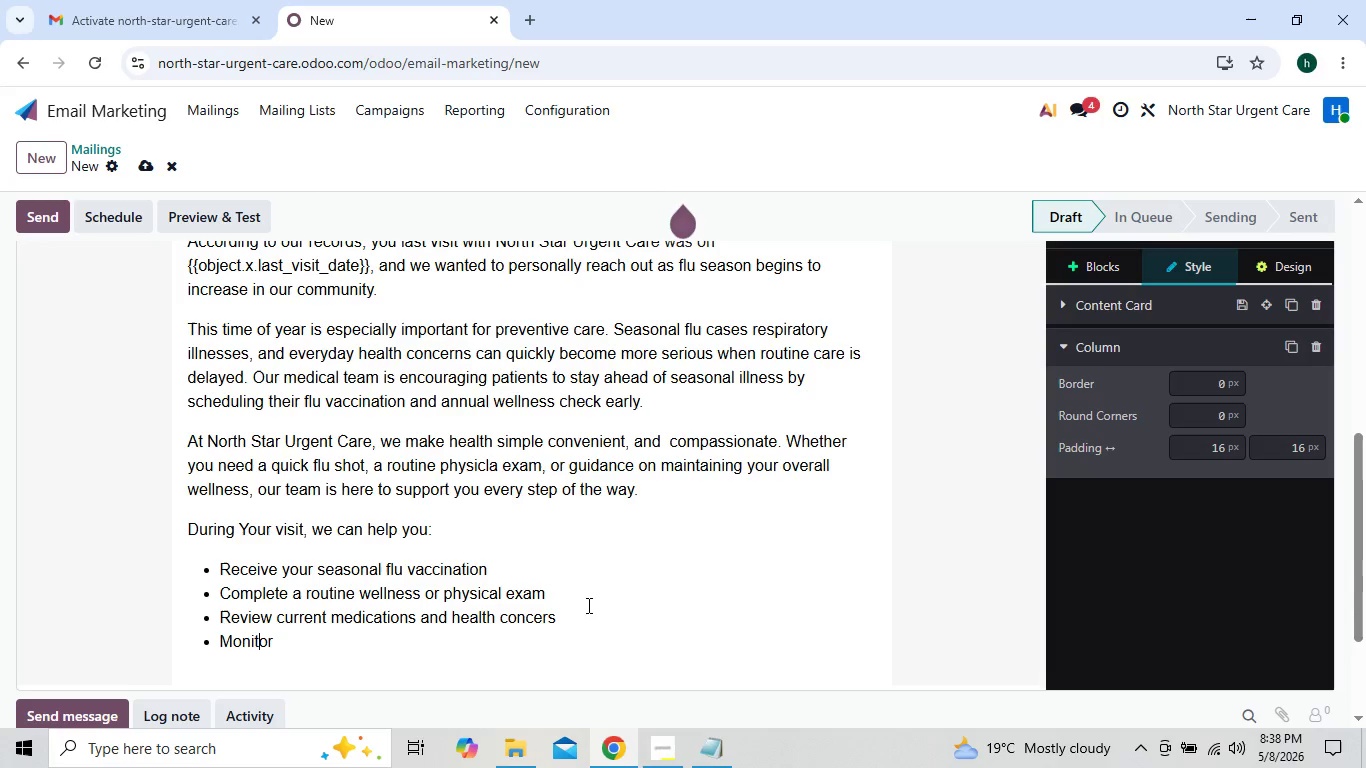 
key(ArrowRight)
 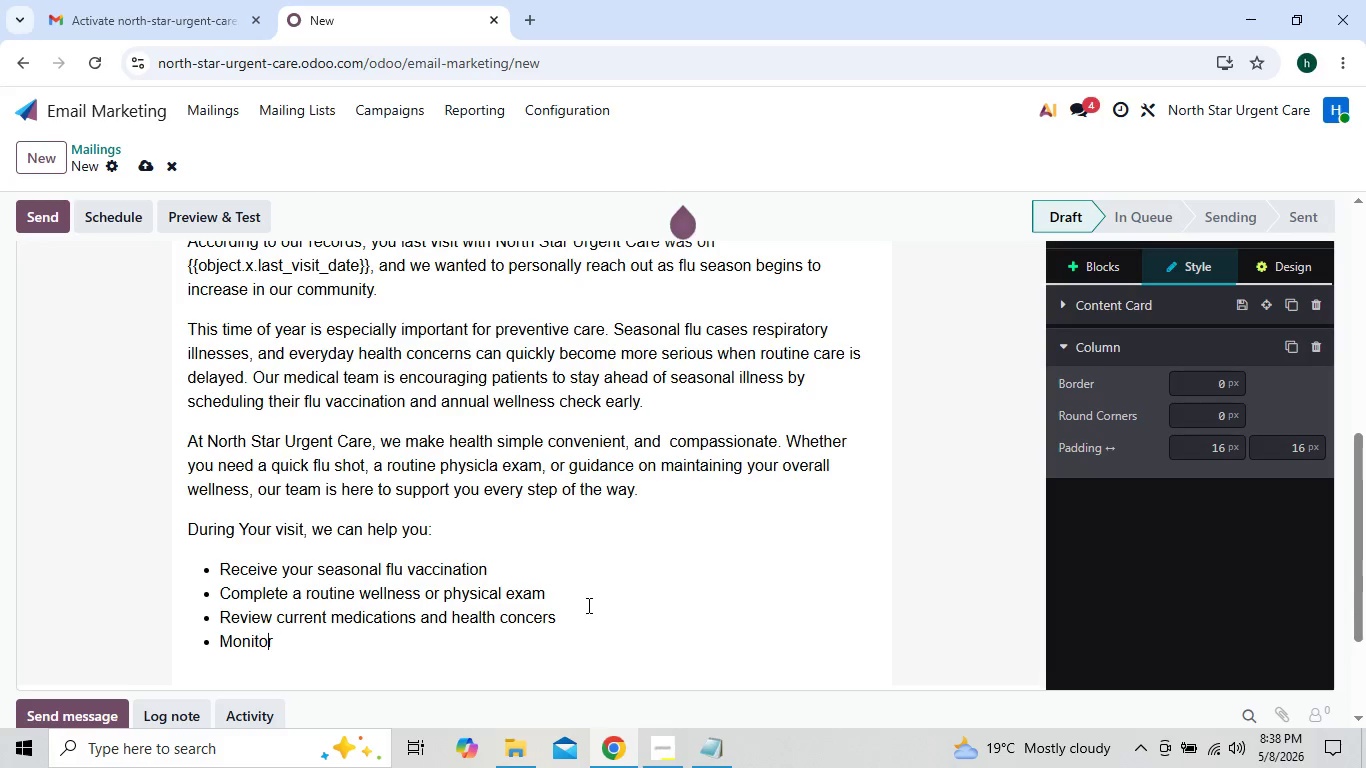 
key(ArrowRight)
 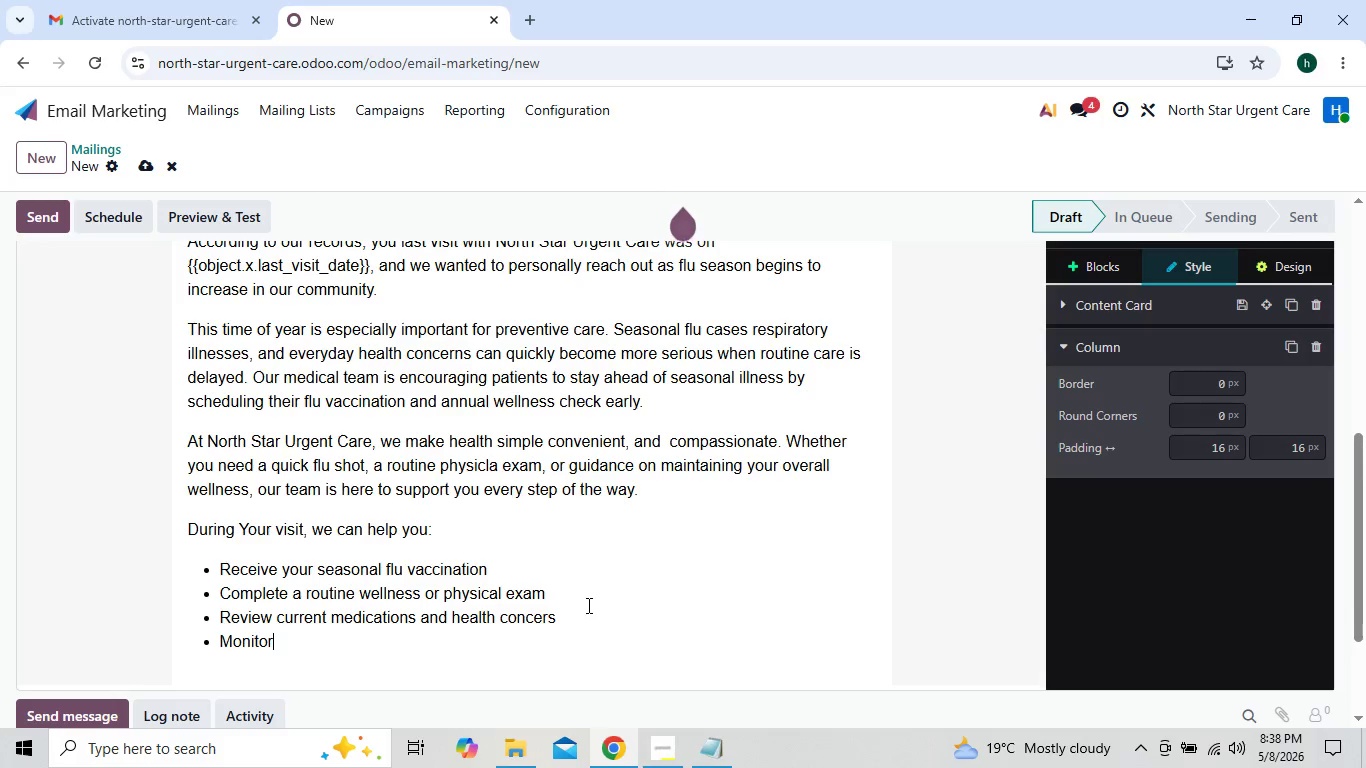 
type( blood pressure)
 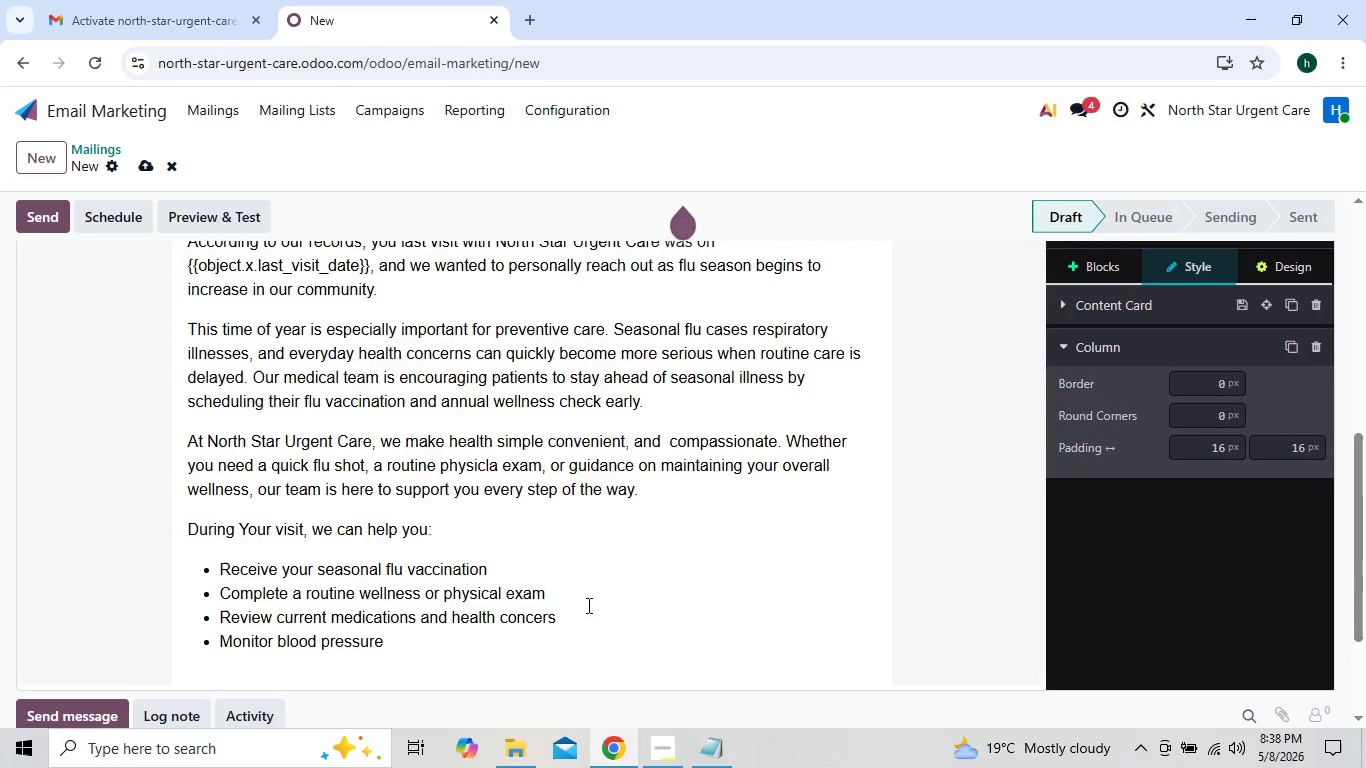 
type( and overall healh)
key(Backspace)
type(h)
key(Backspace)
type(th indication)
 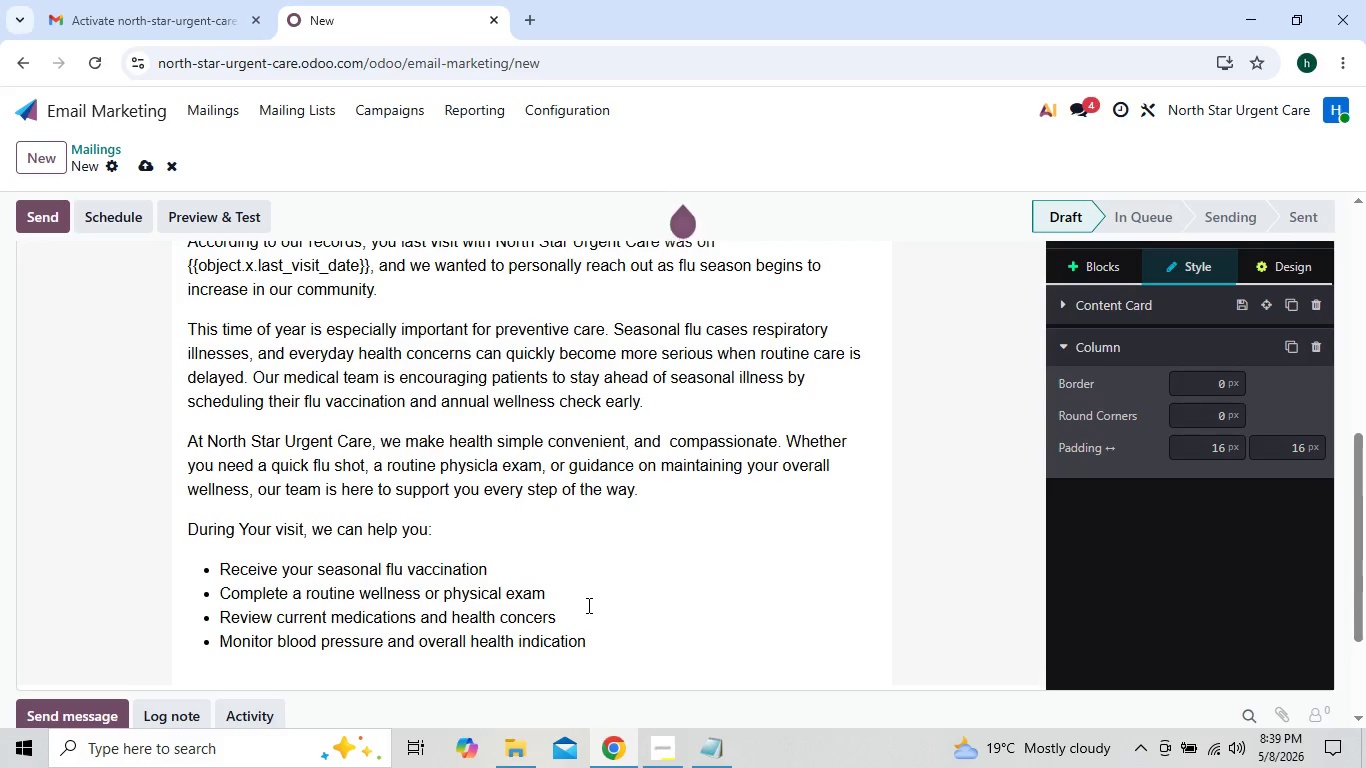 
wait(9.02)
 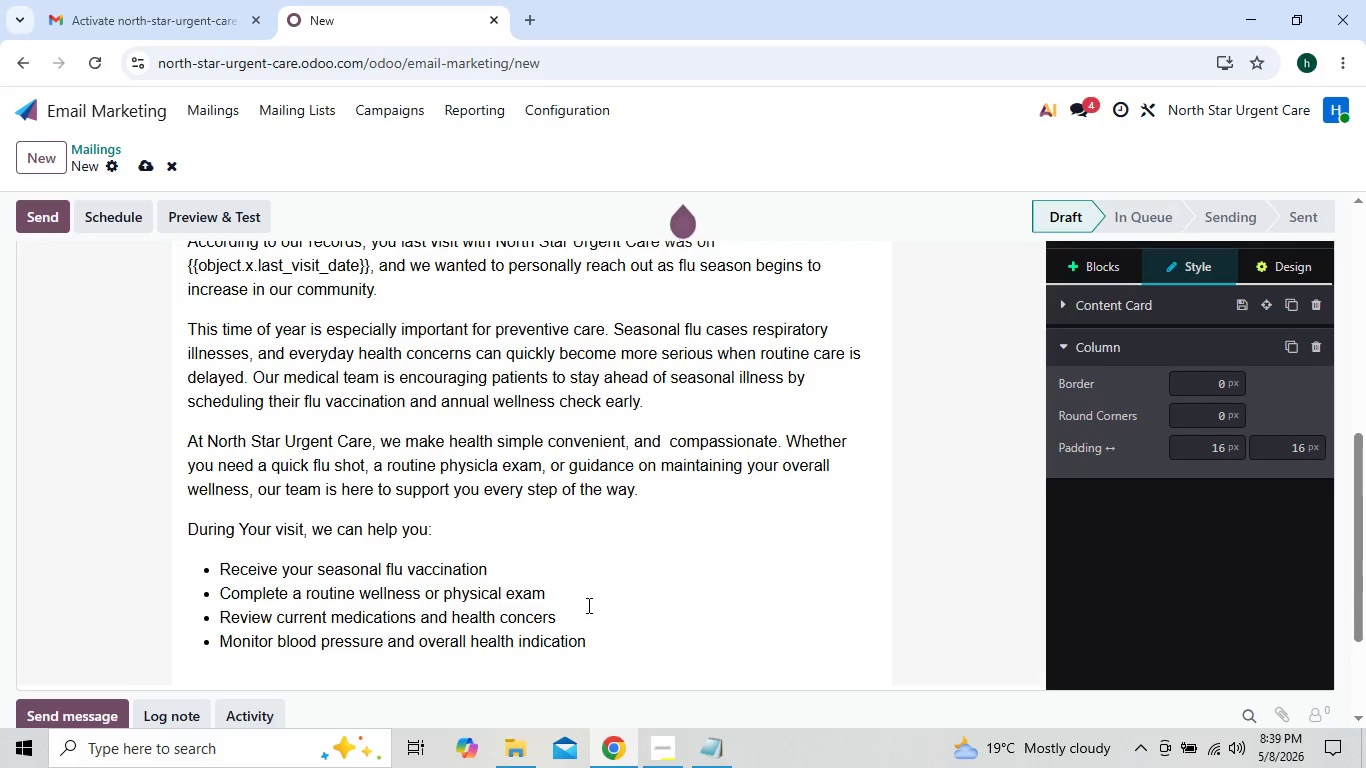 
key(Enter)
 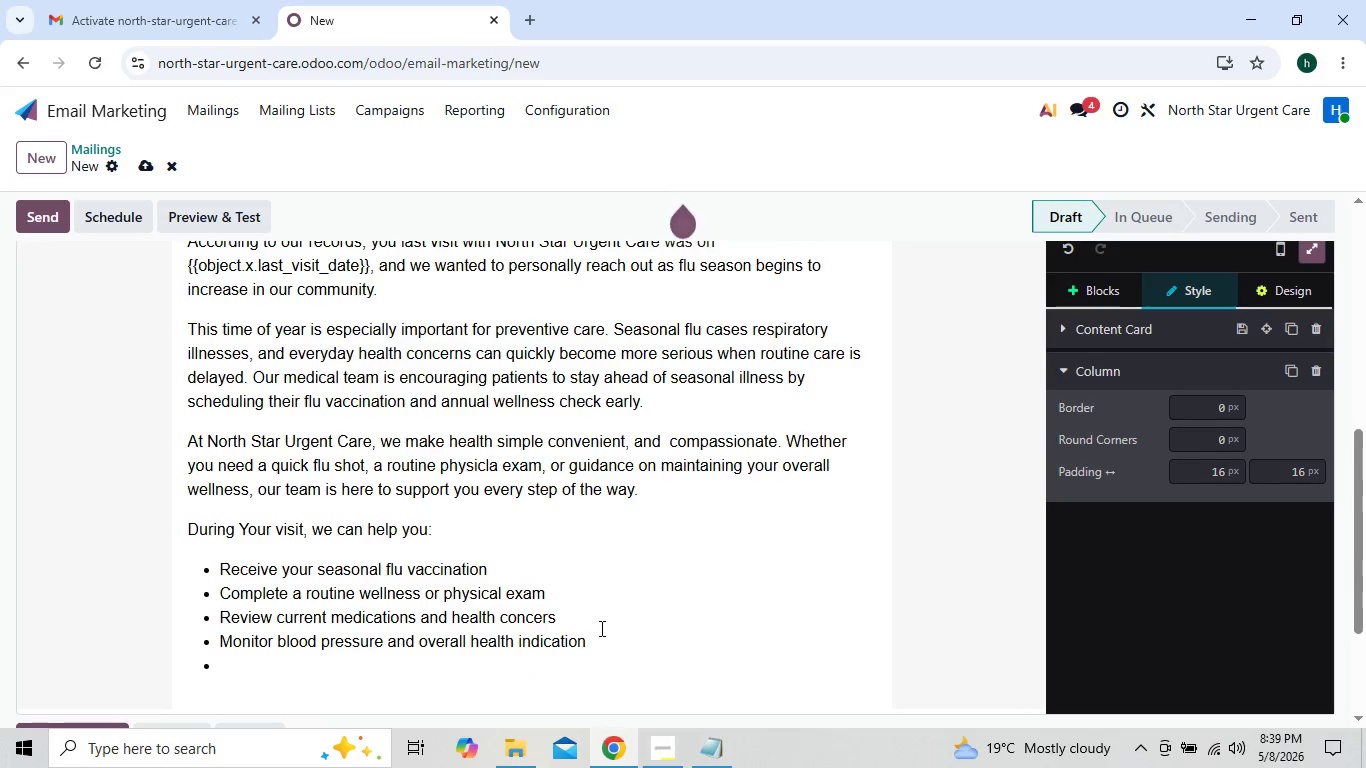 
type(Dis)
 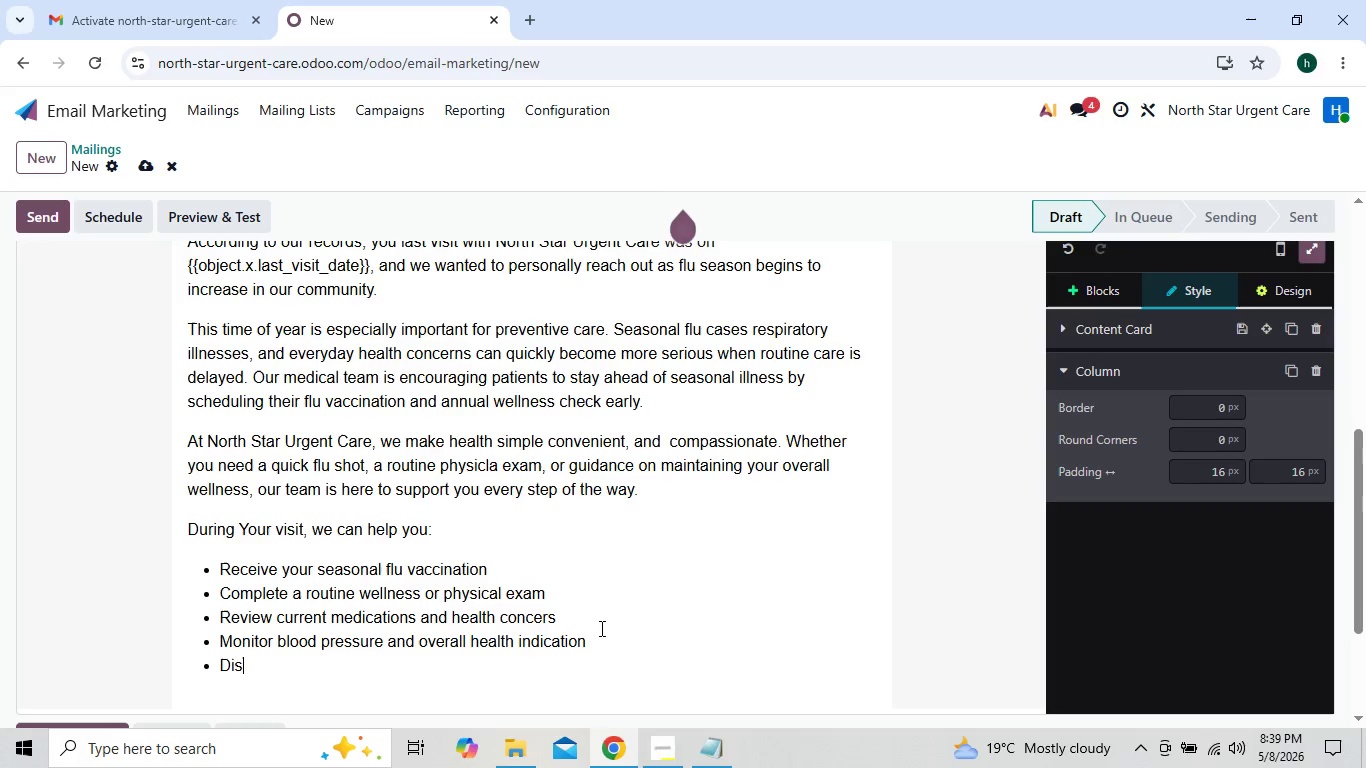 
type(cuss preventive care recommendations for )
 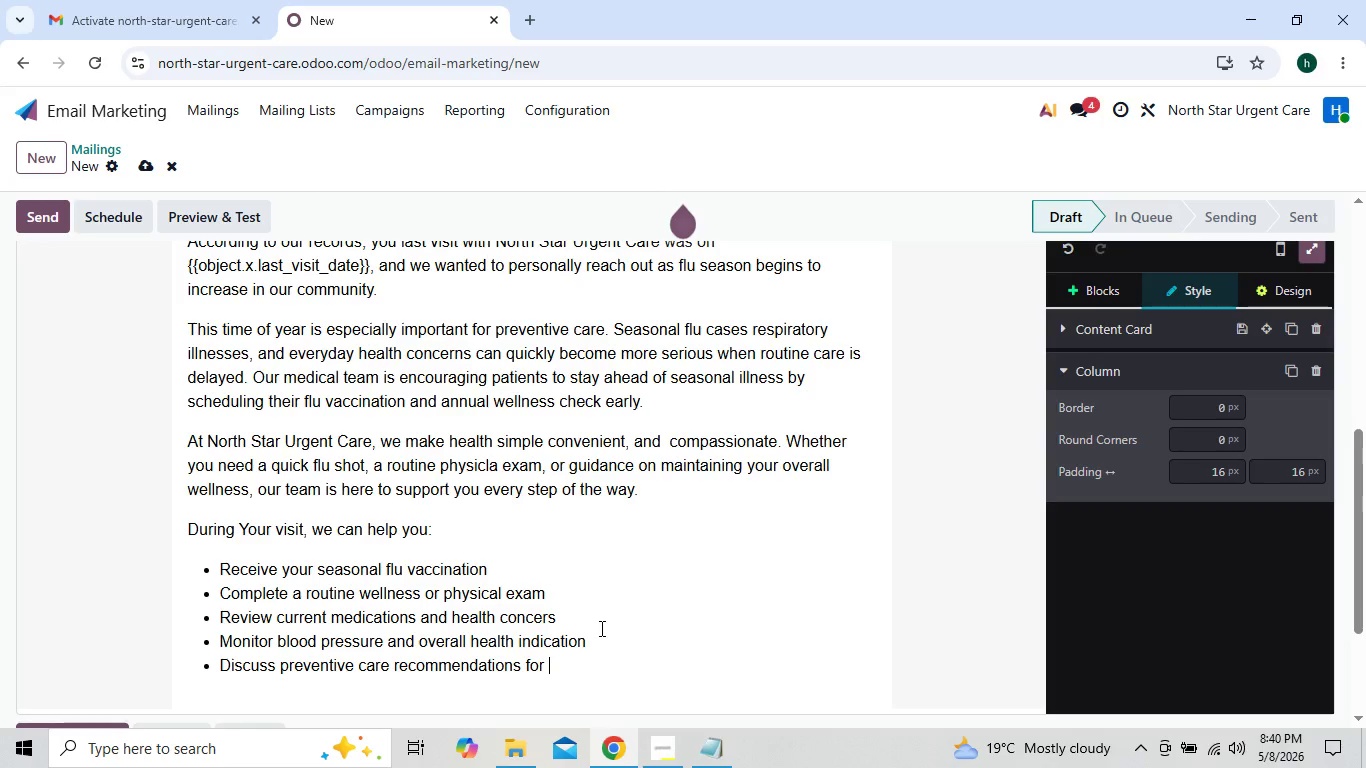 
wait(7.52)
 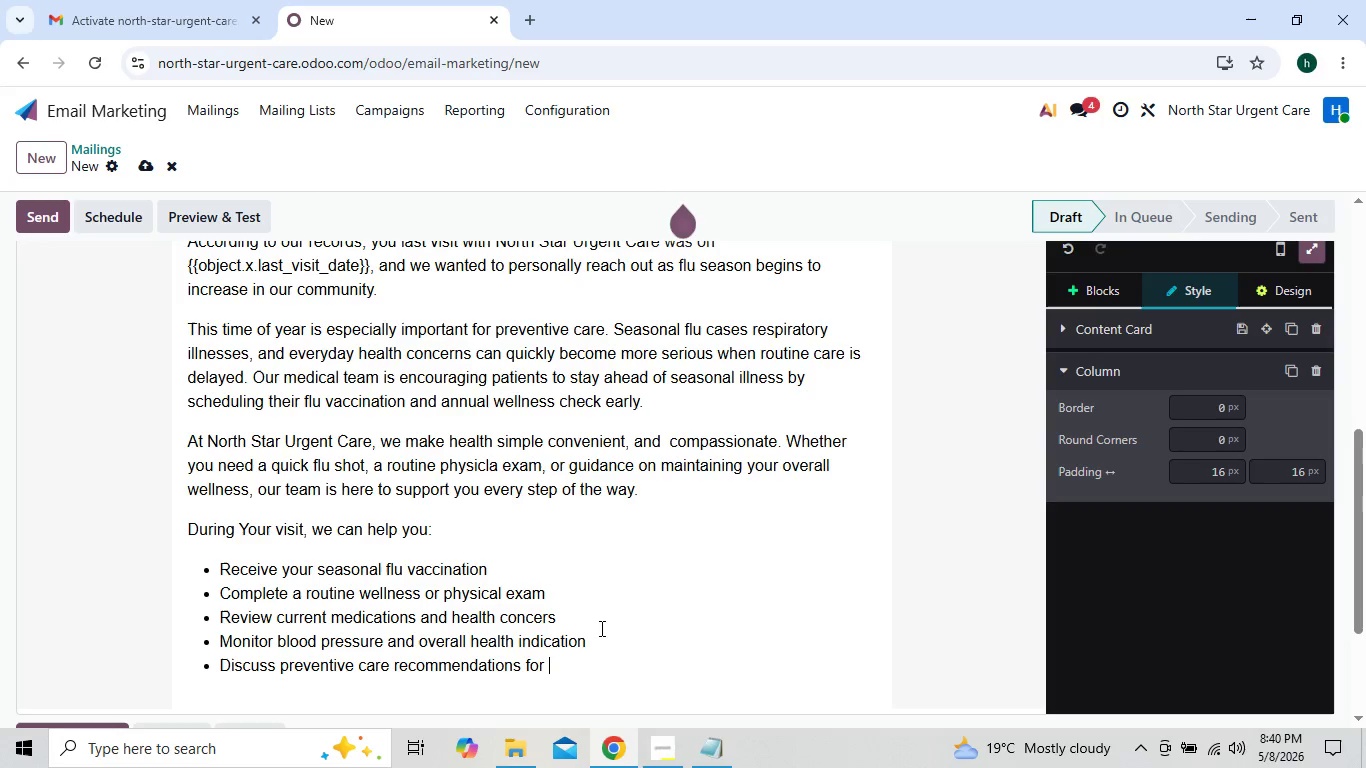 
type(the year ahead )
 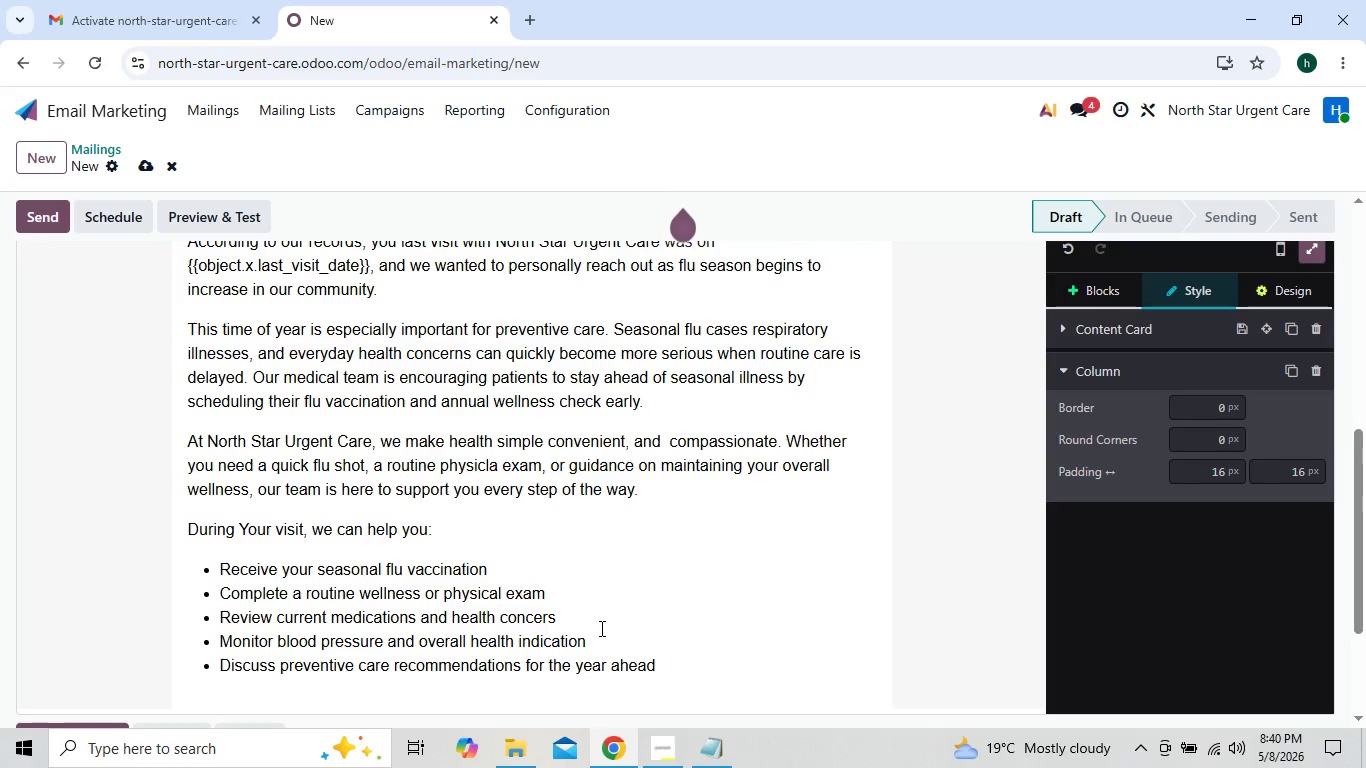 
key(Enter)
 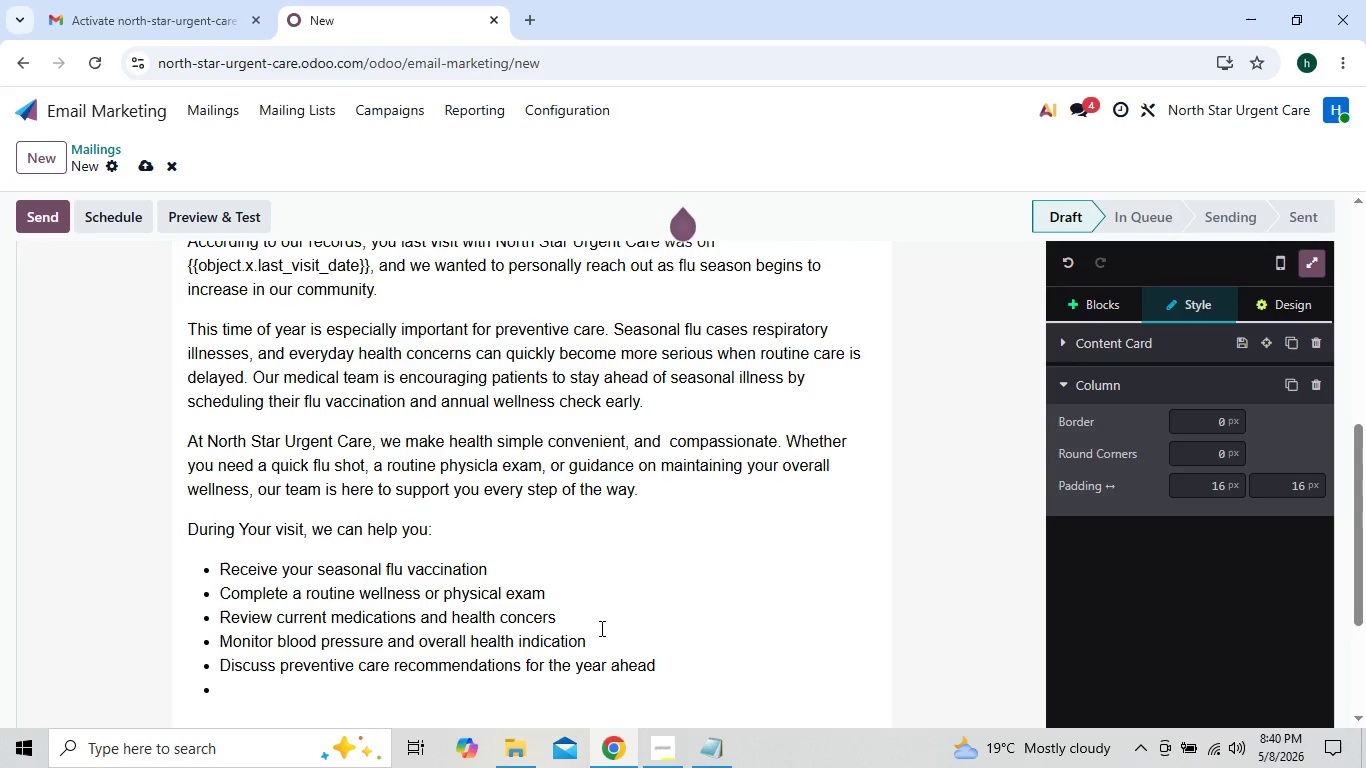 
key(Backspace)
 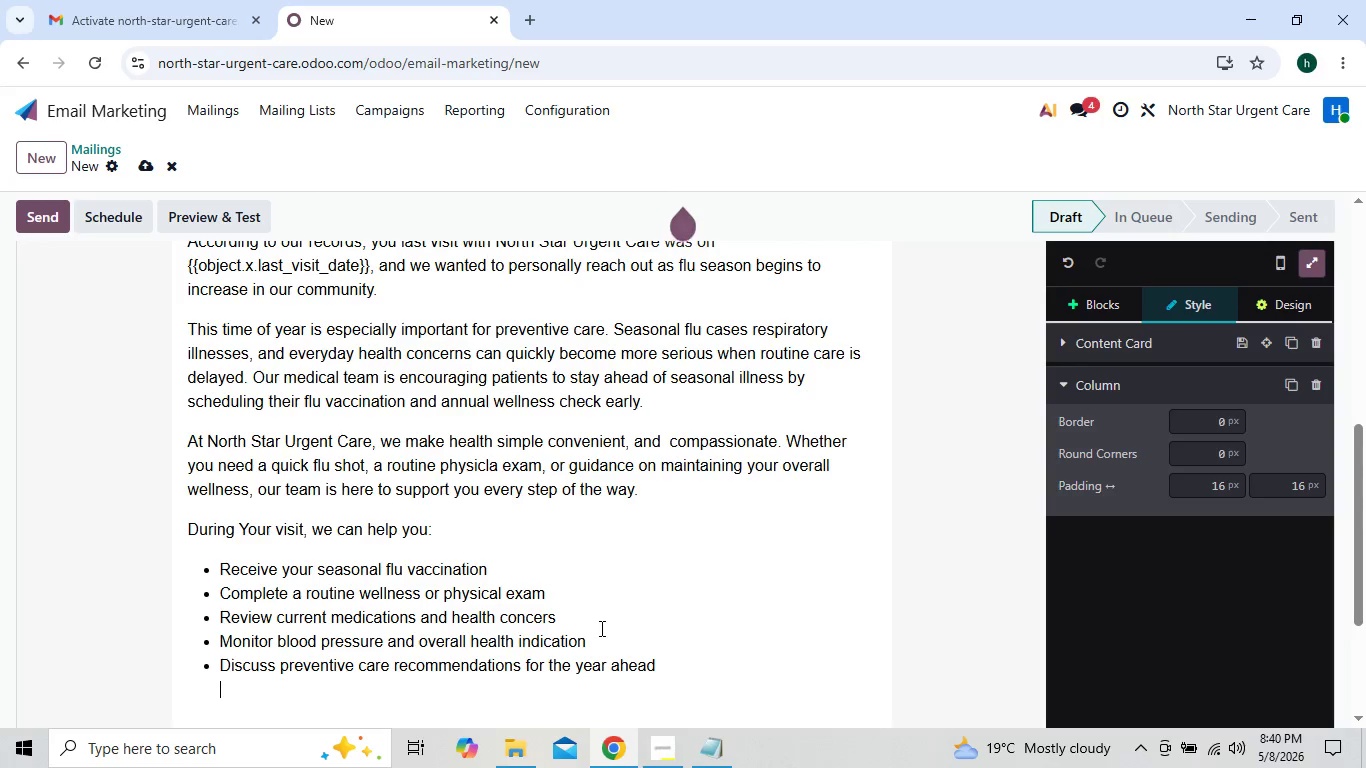 
key(Backspace)
 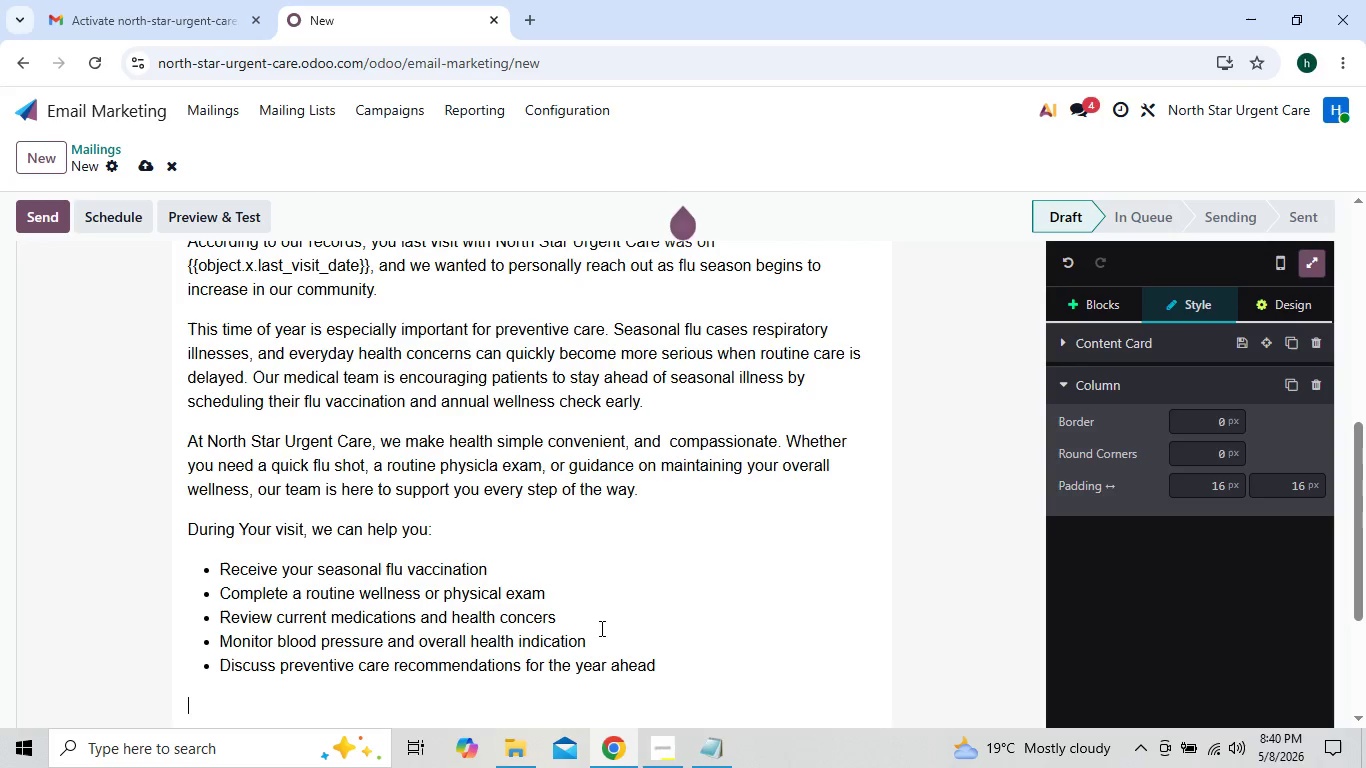 
key(Backspace)
 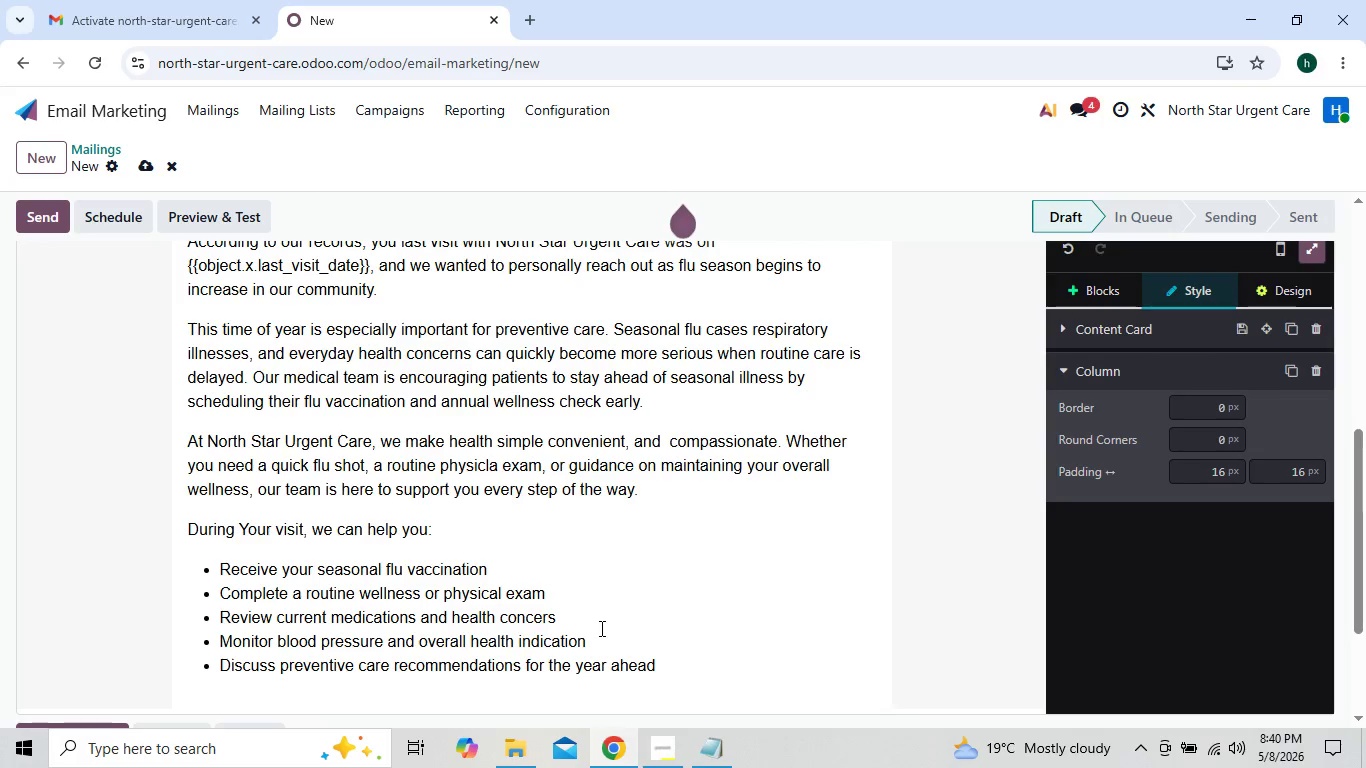 
key(Shift+Enter)
 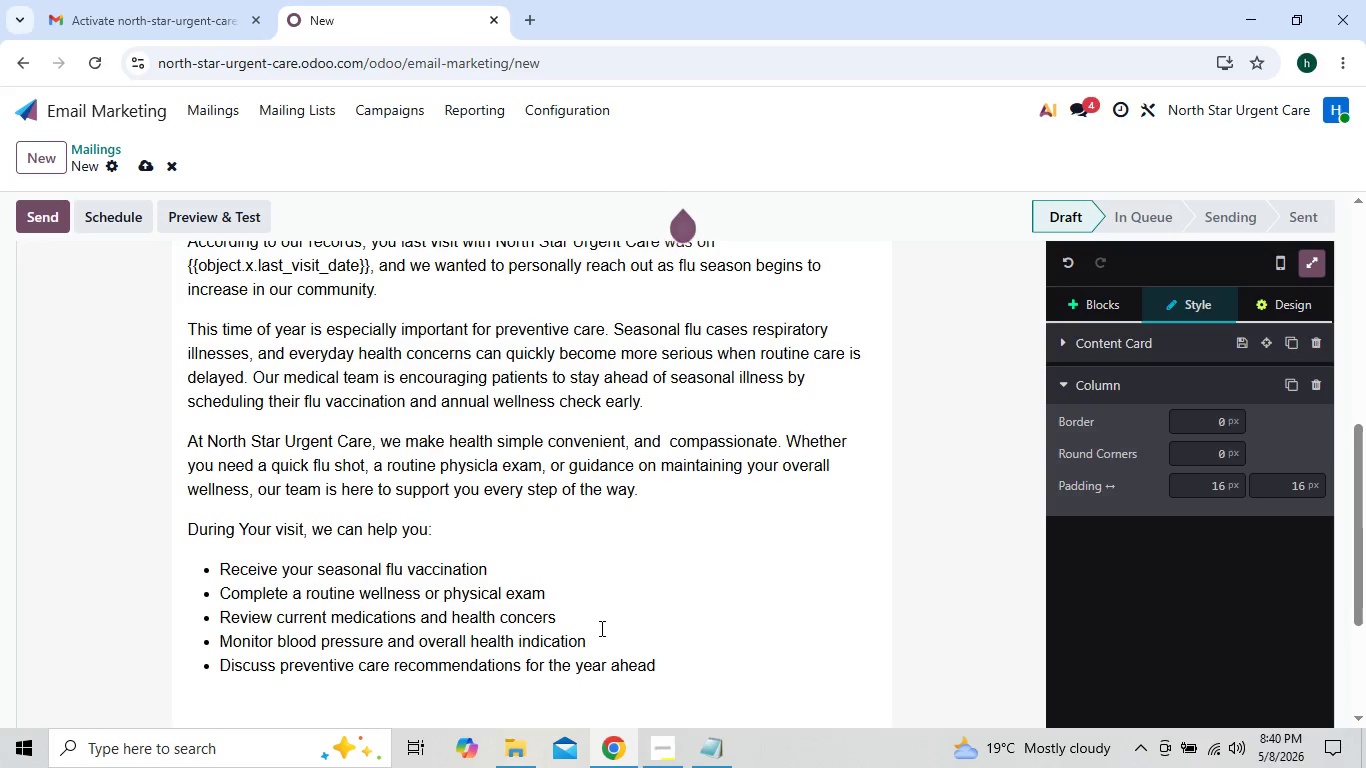 
key(Backspace)
 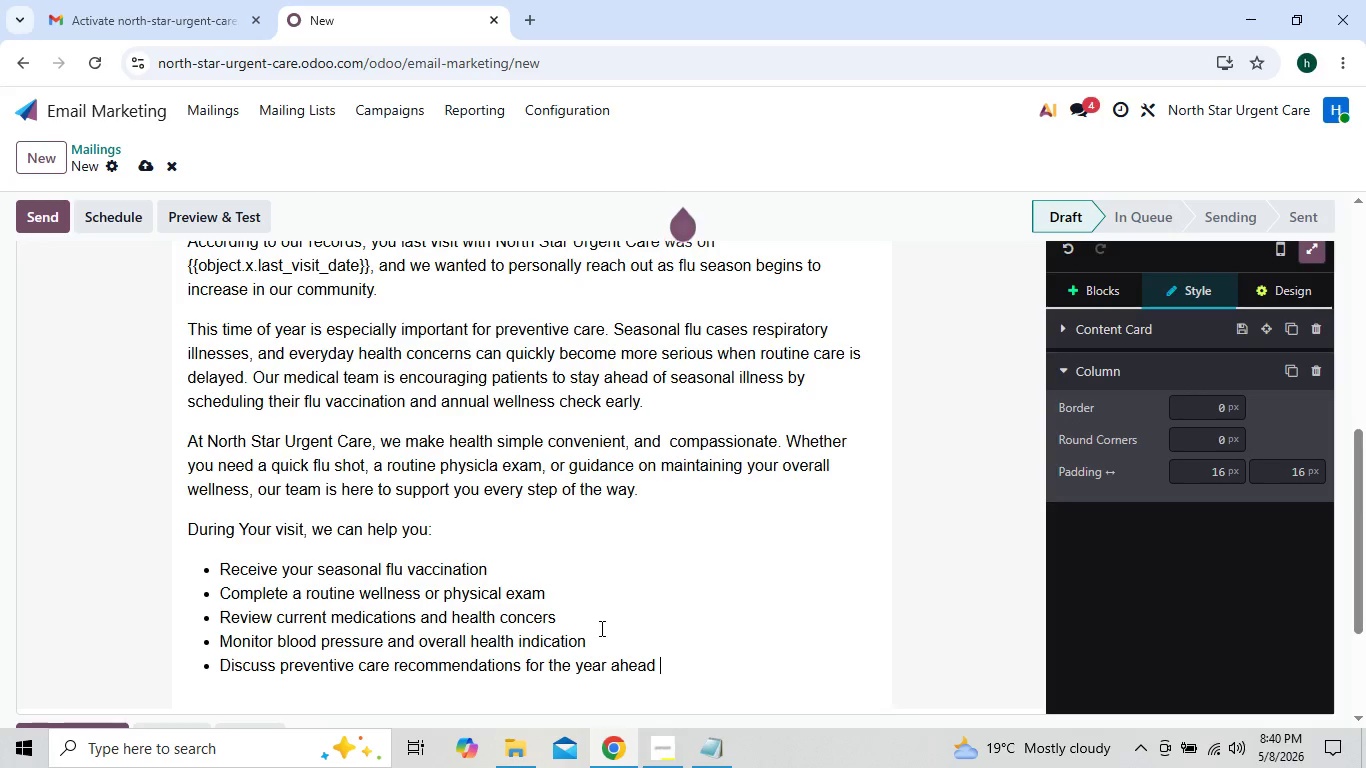 
key(Enter)
 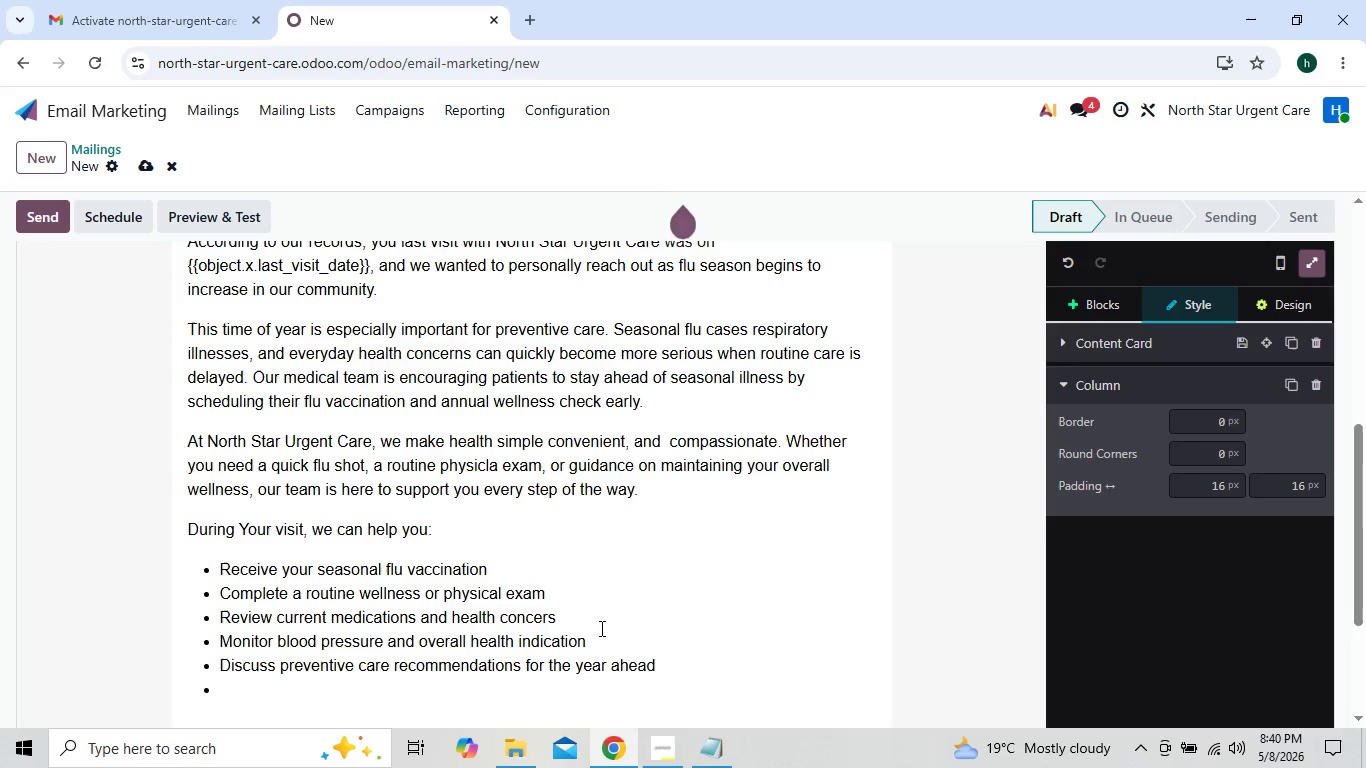 
key(Backspace)
 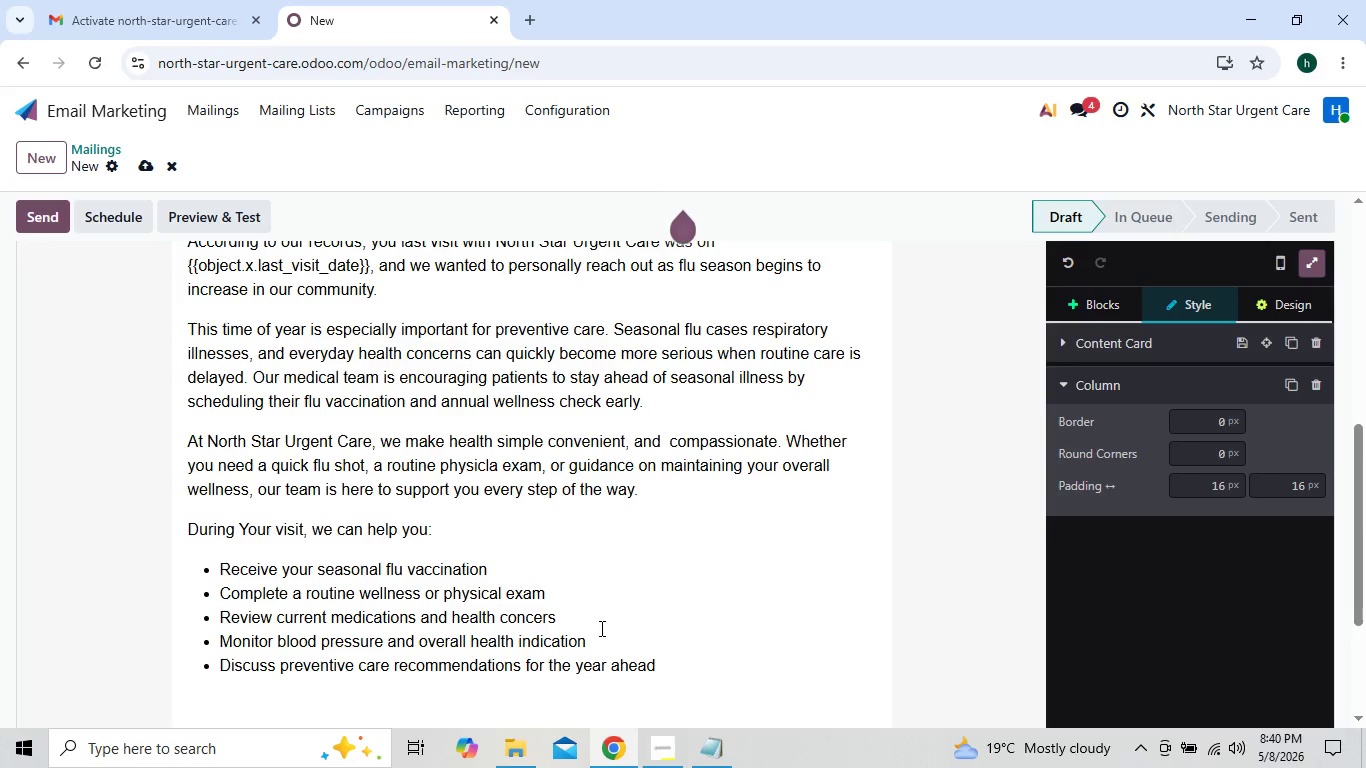 
key(Backspace)
 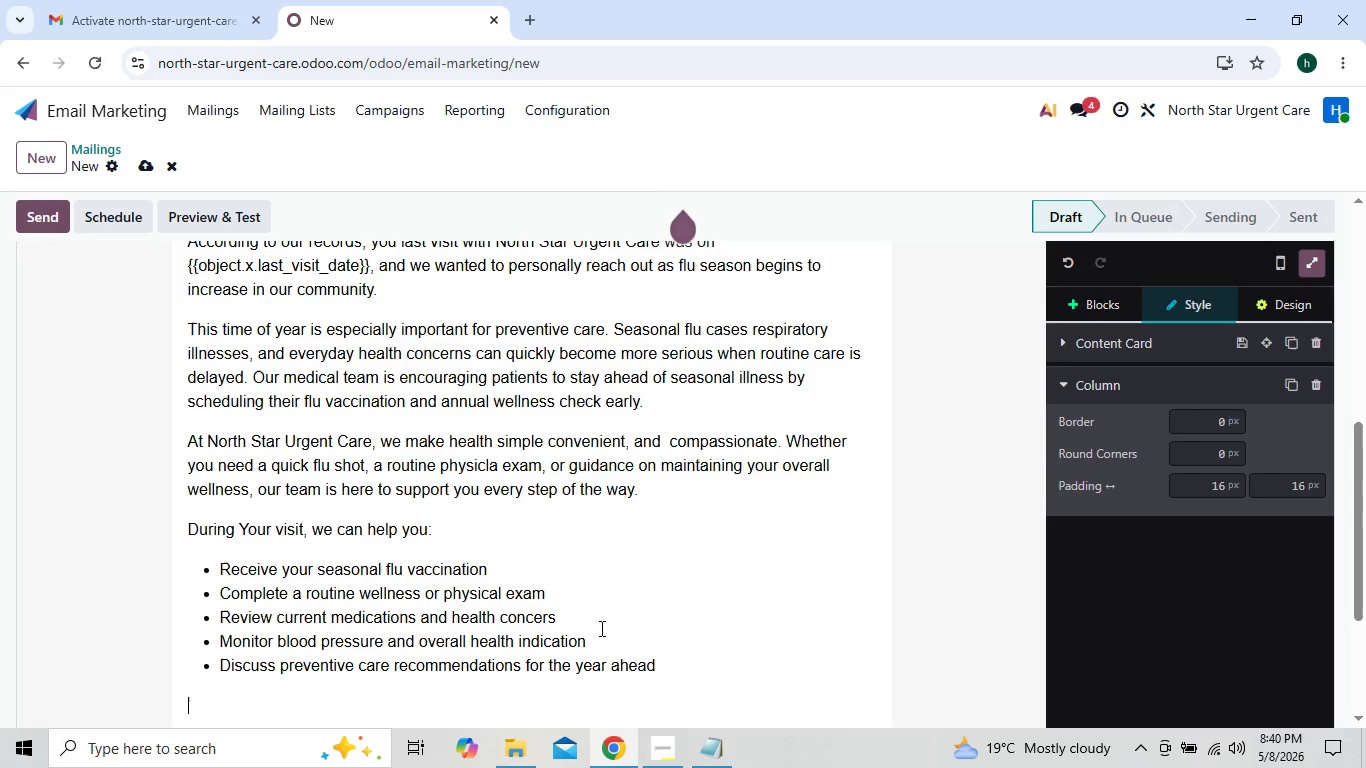 
hold_key(key=CapsLock, duration=0.53)
 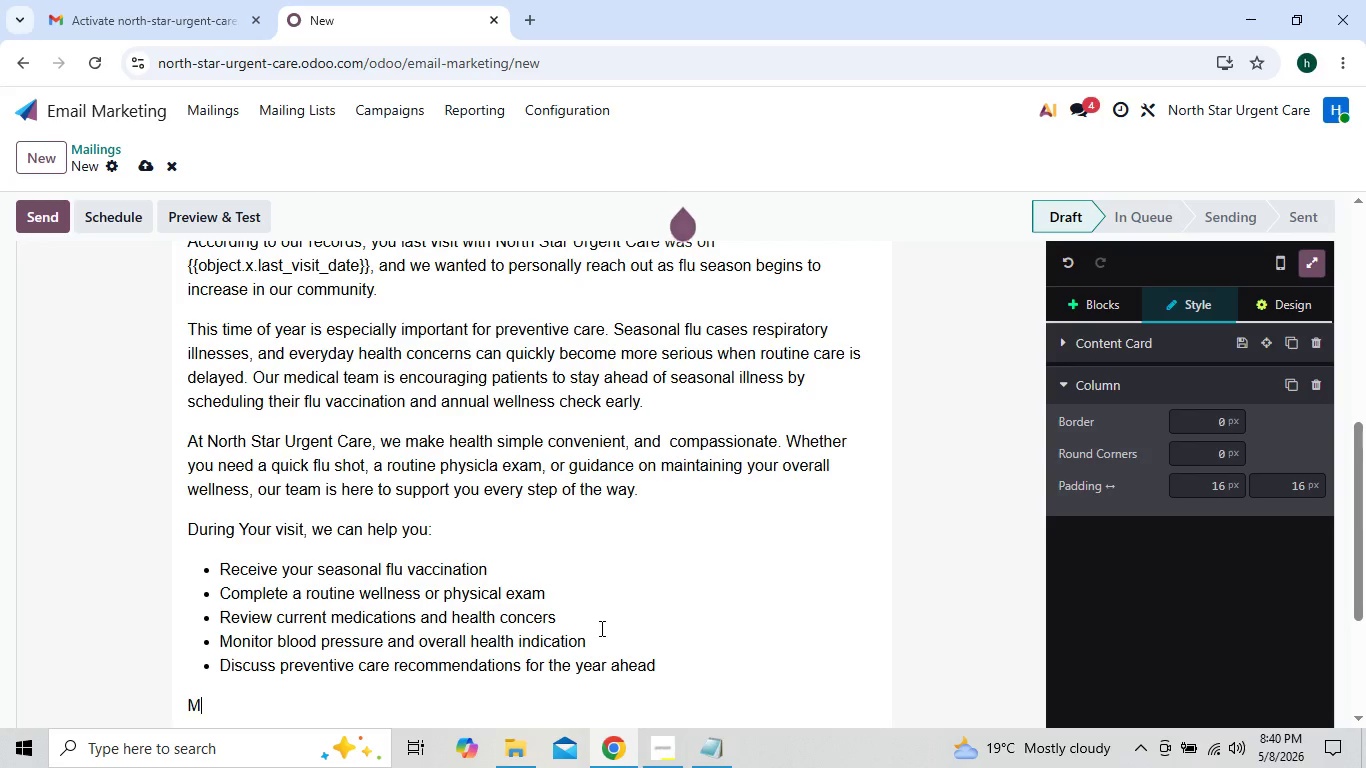 
type(Many o)
key(Backspace)
type(pa)
 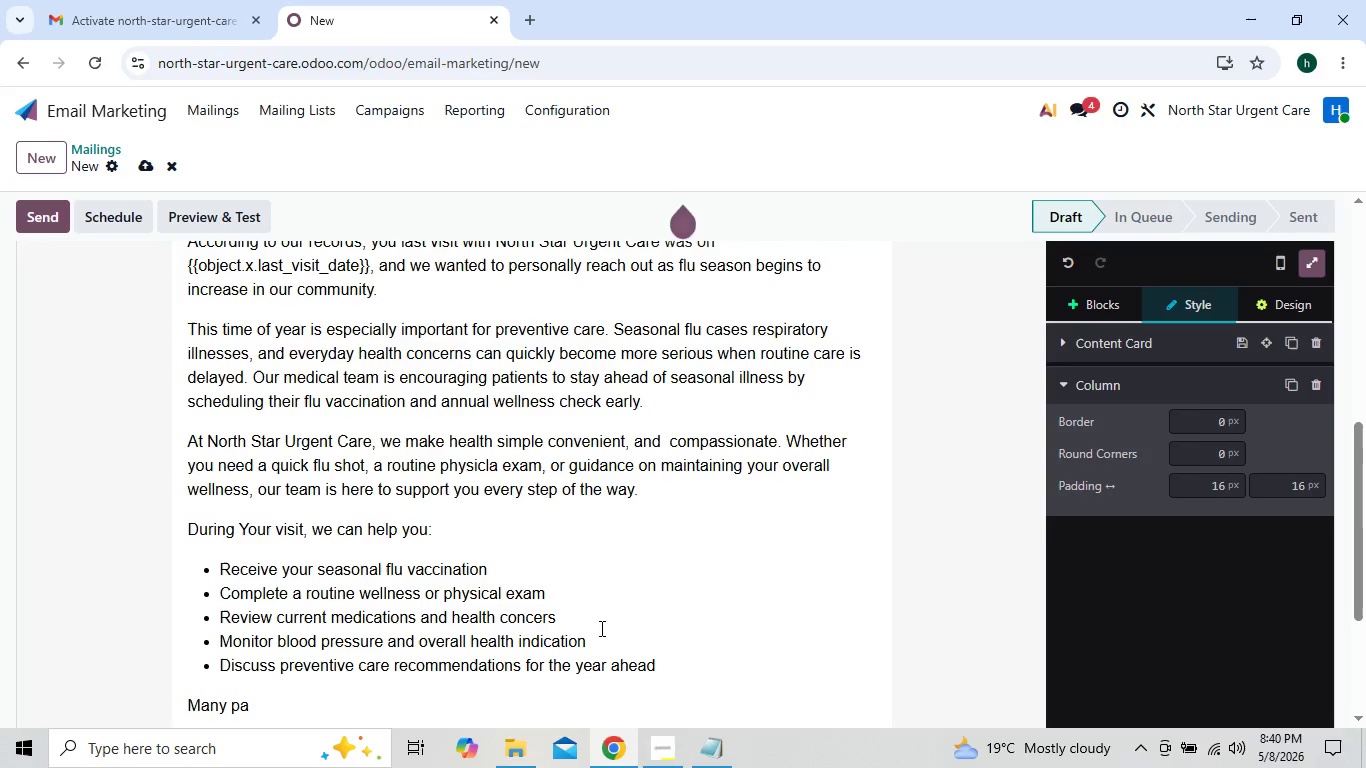 
wait(5.27)
 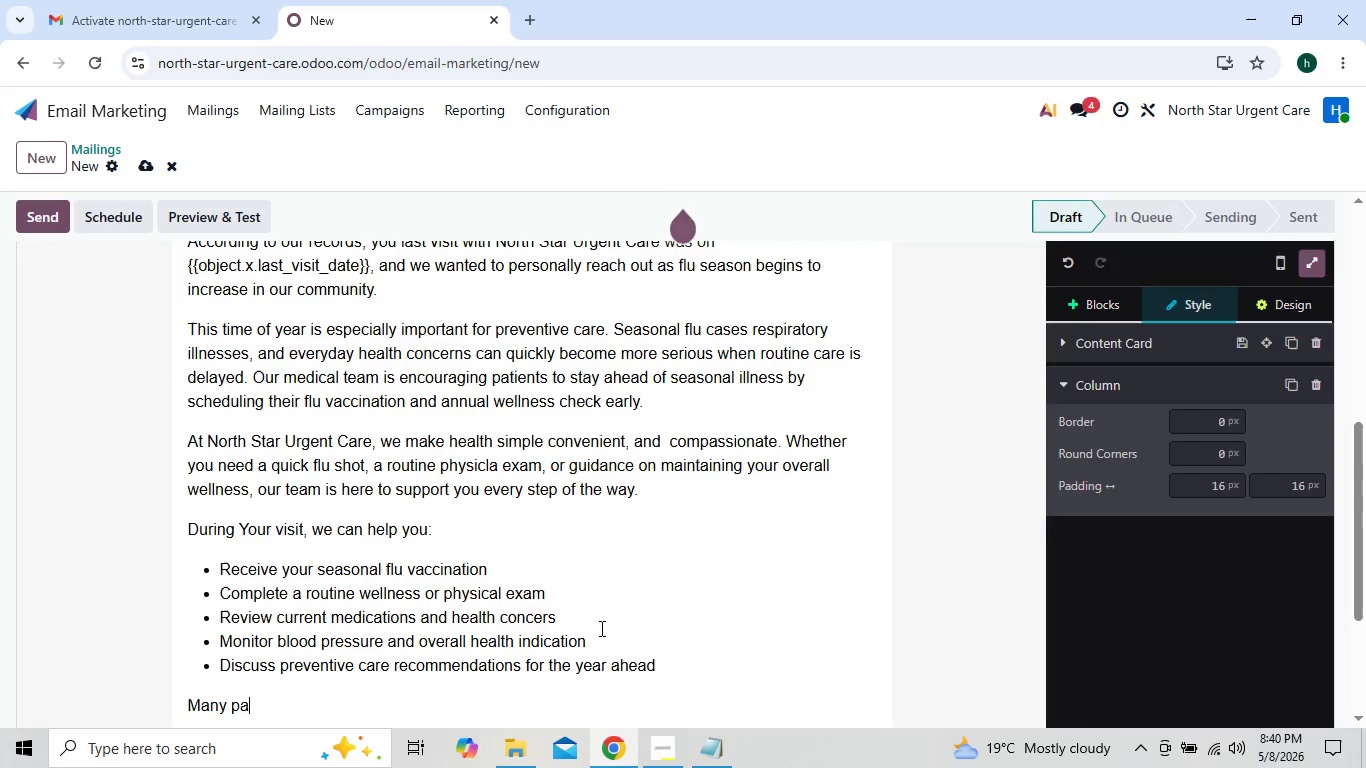 
type(tients)
 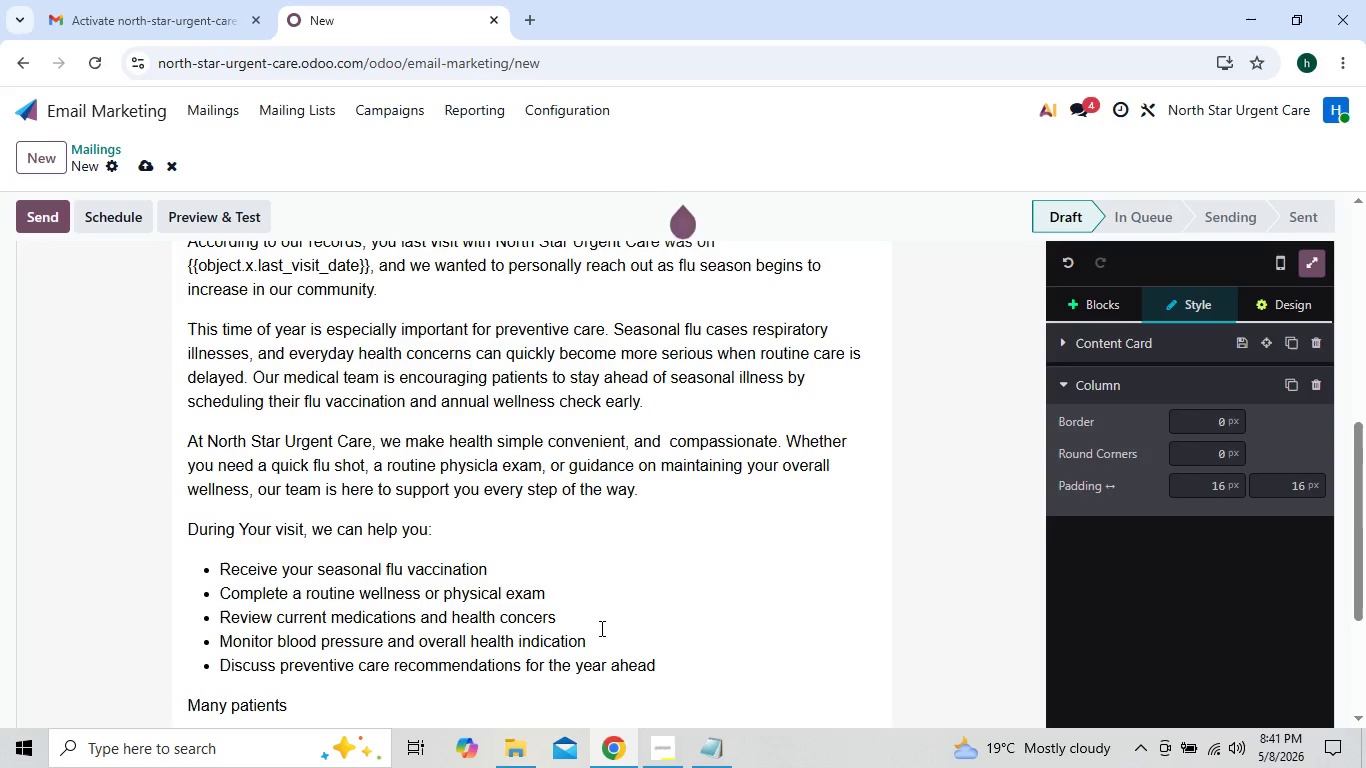 
type( wait )
 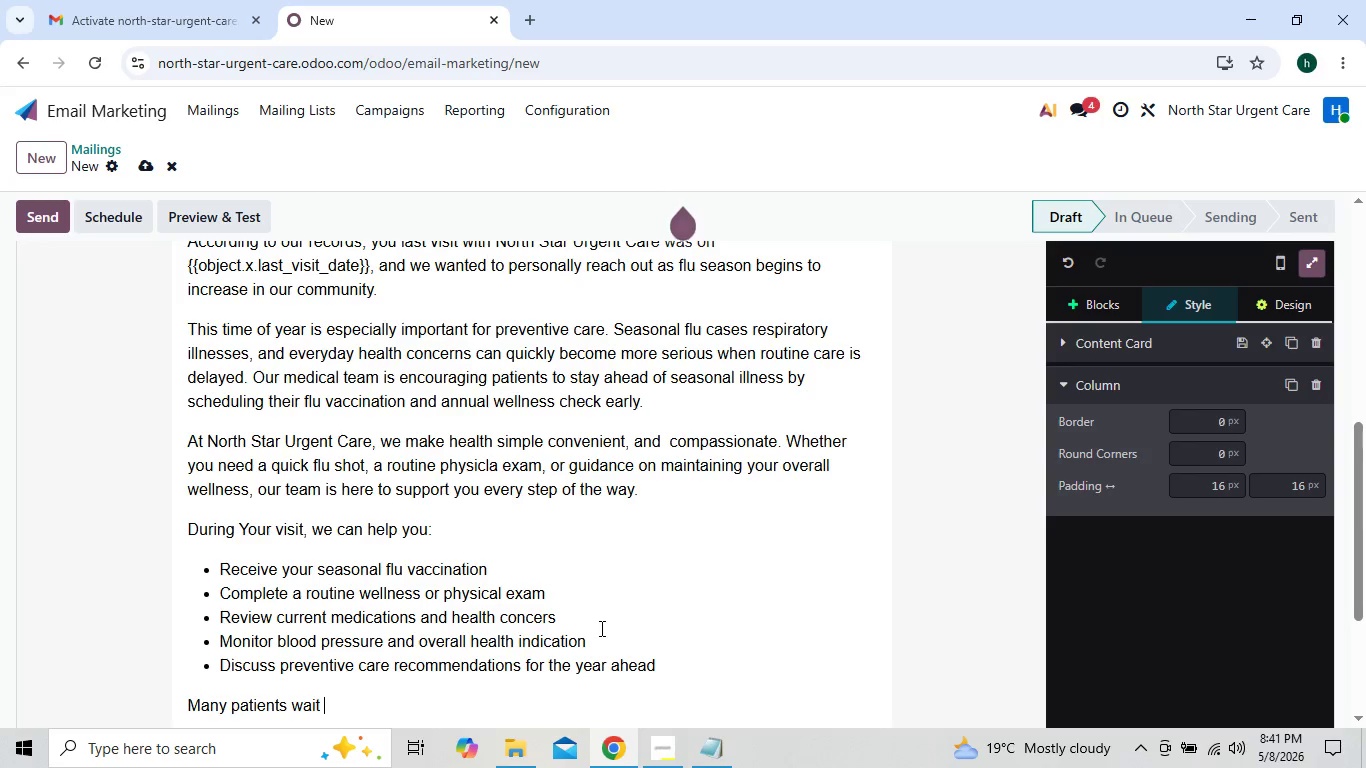 
wait(6.39)
 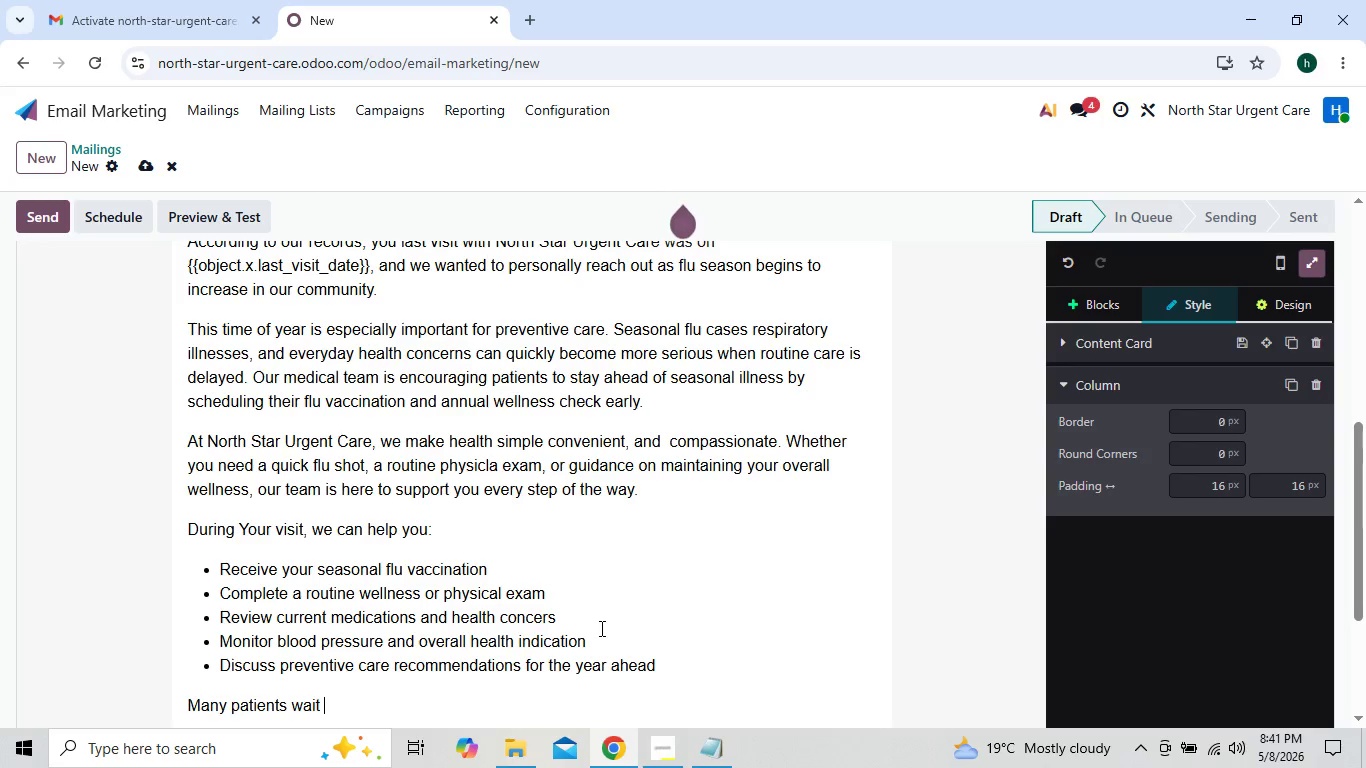 
type(until symptoms appear befo)
 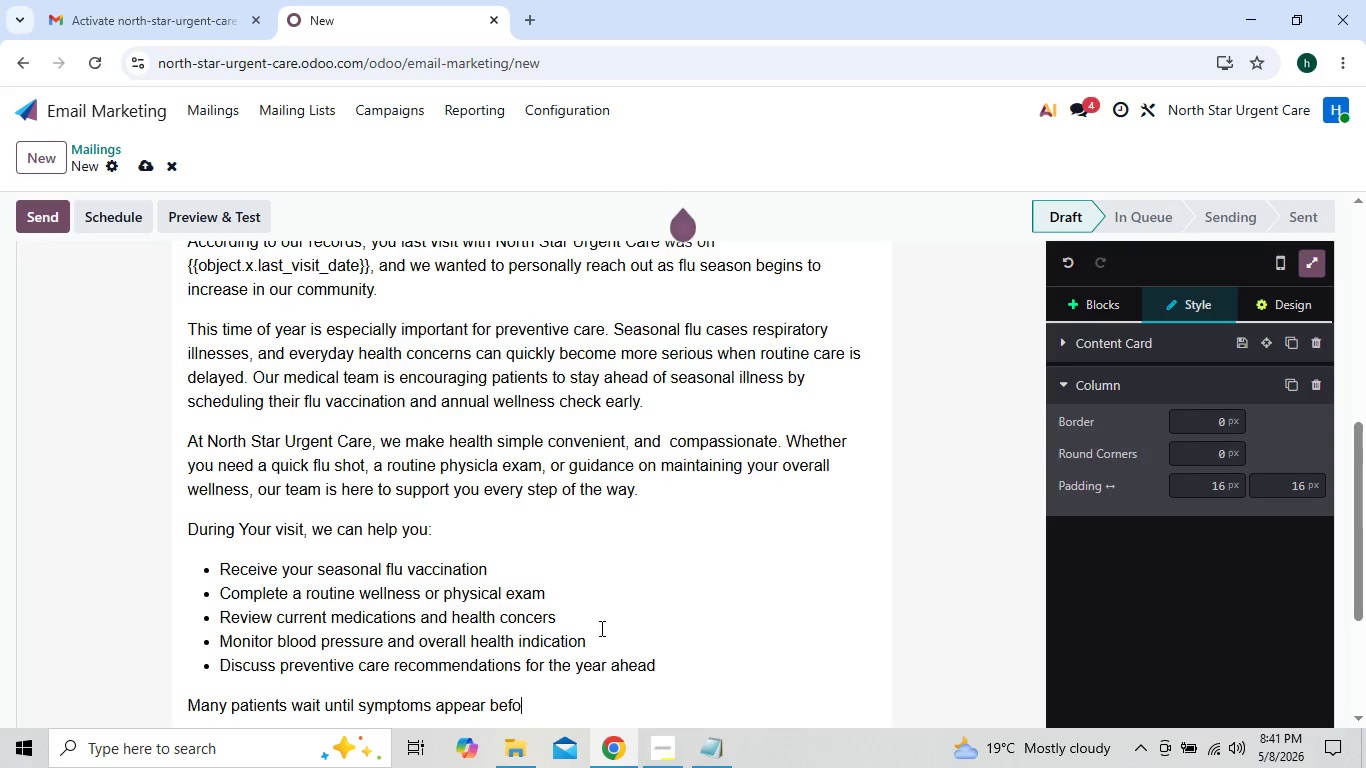 
type(re seeking care)
 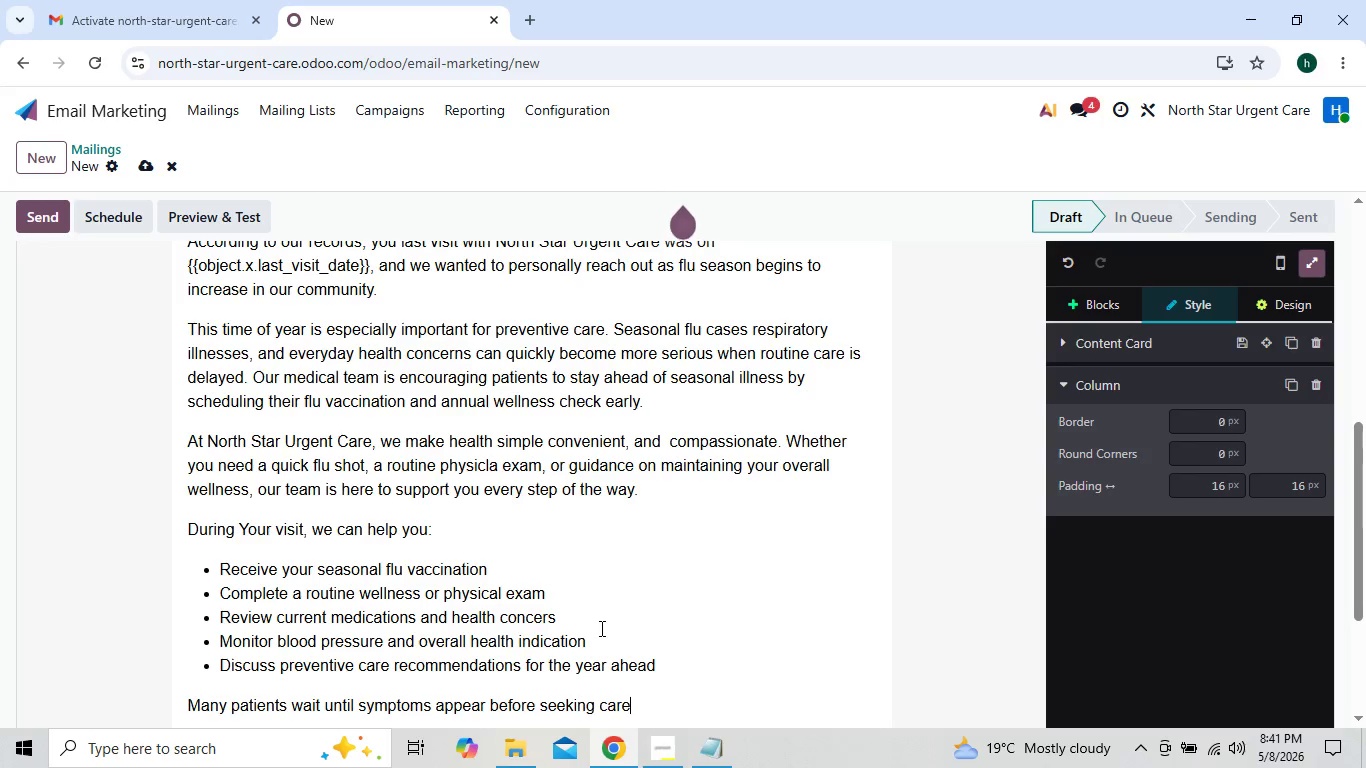 
type(, but or)
 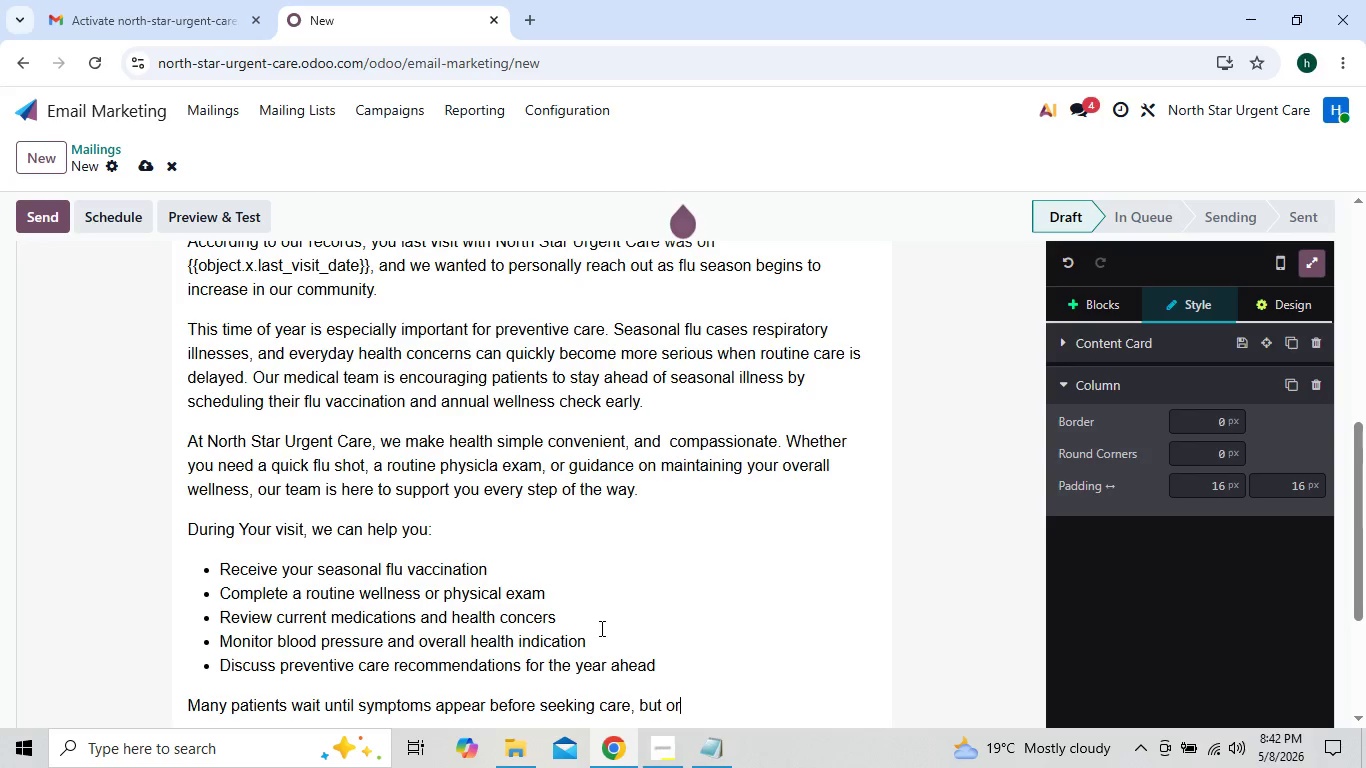 
key(Backspace)
 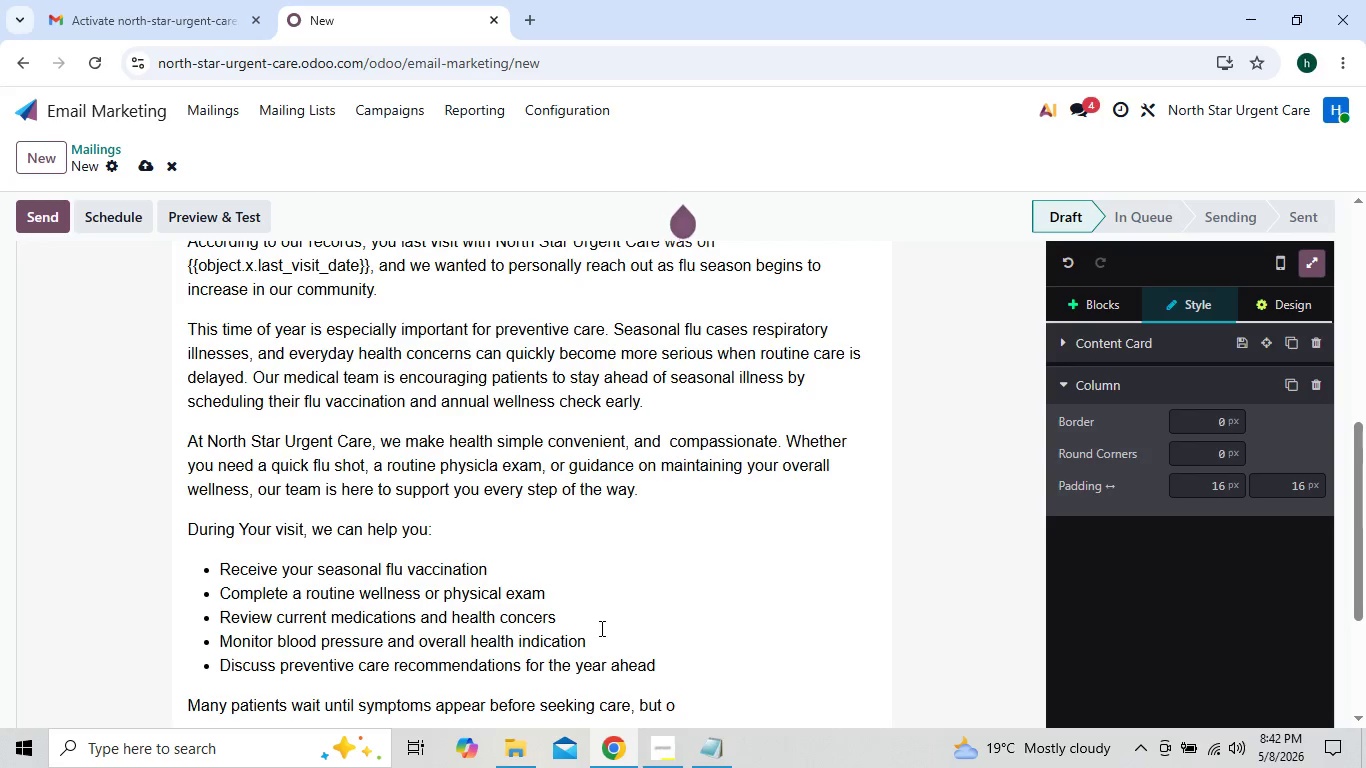 
key(Backspace)
 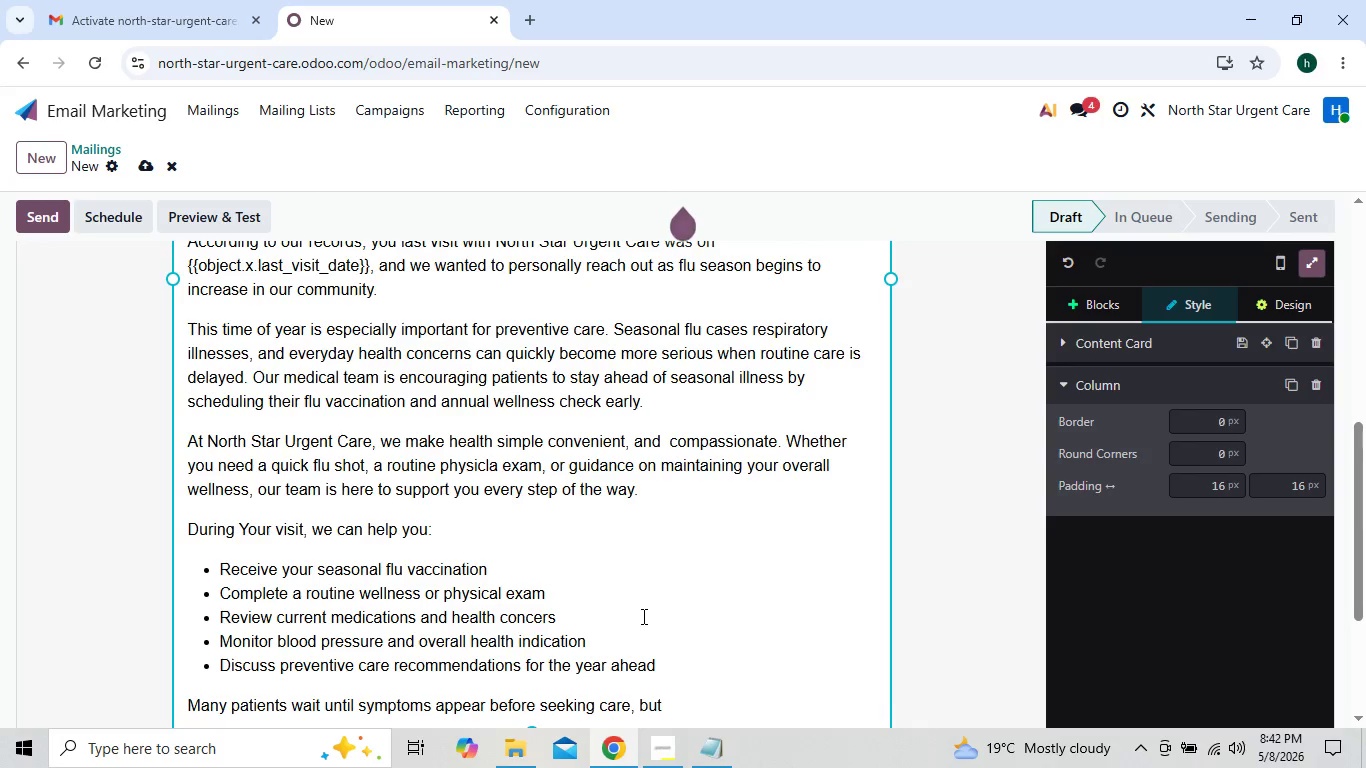 
wait(6.78)
 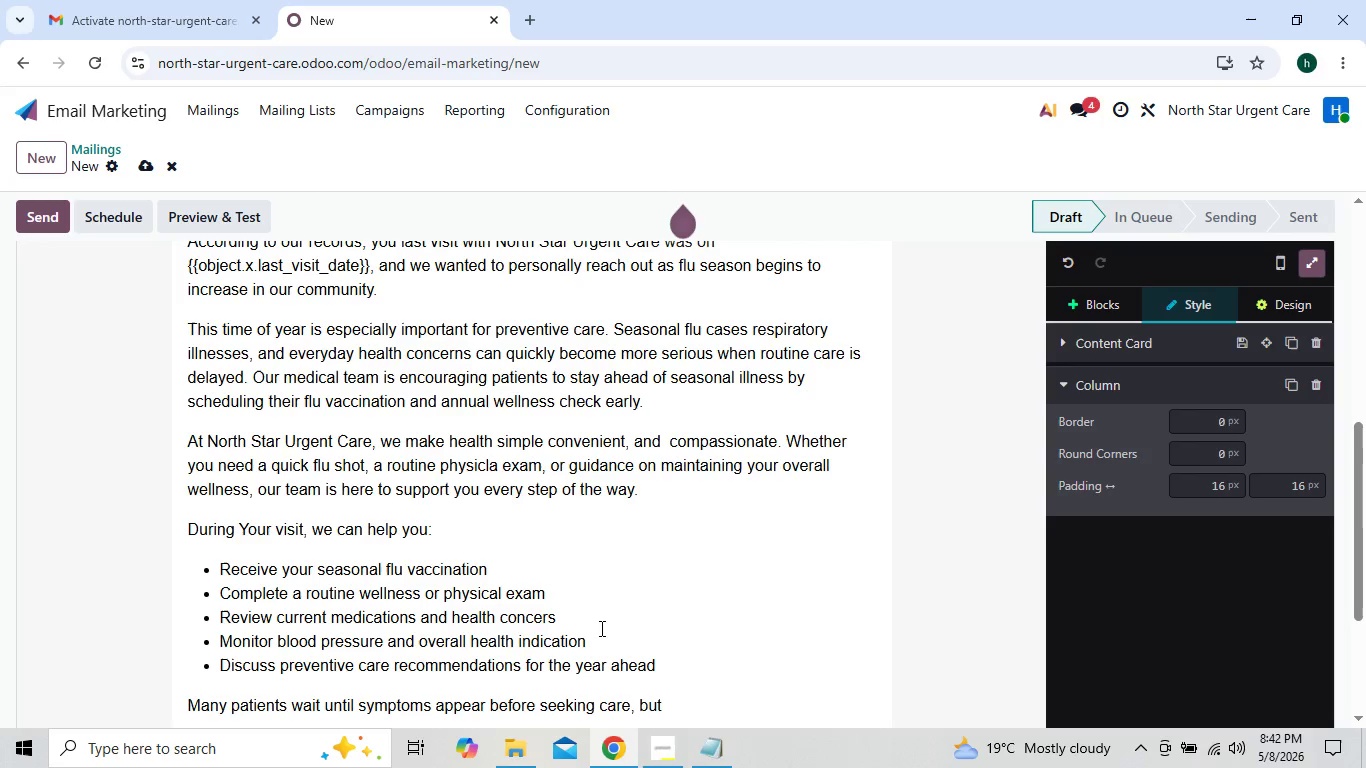 
type(pr)
 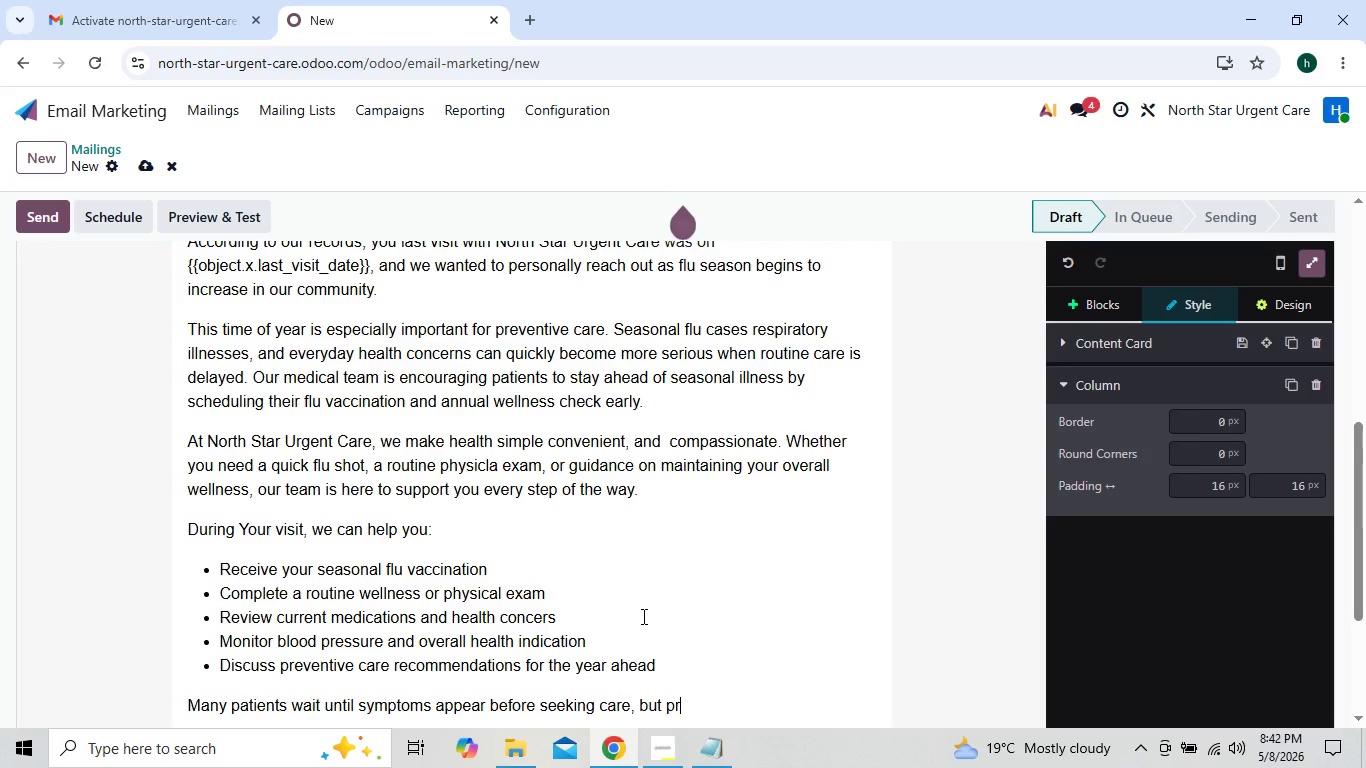 
type(eventive visi)
 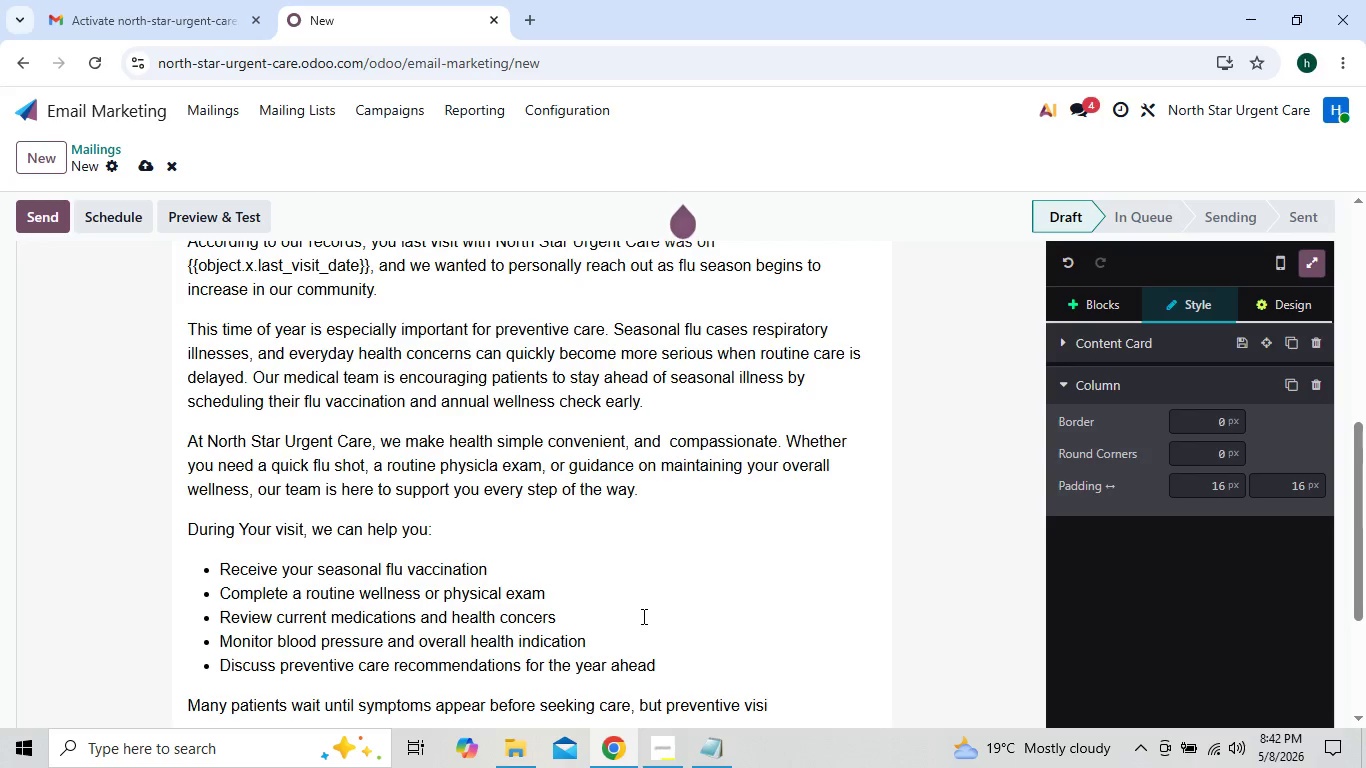 
type(ts )
 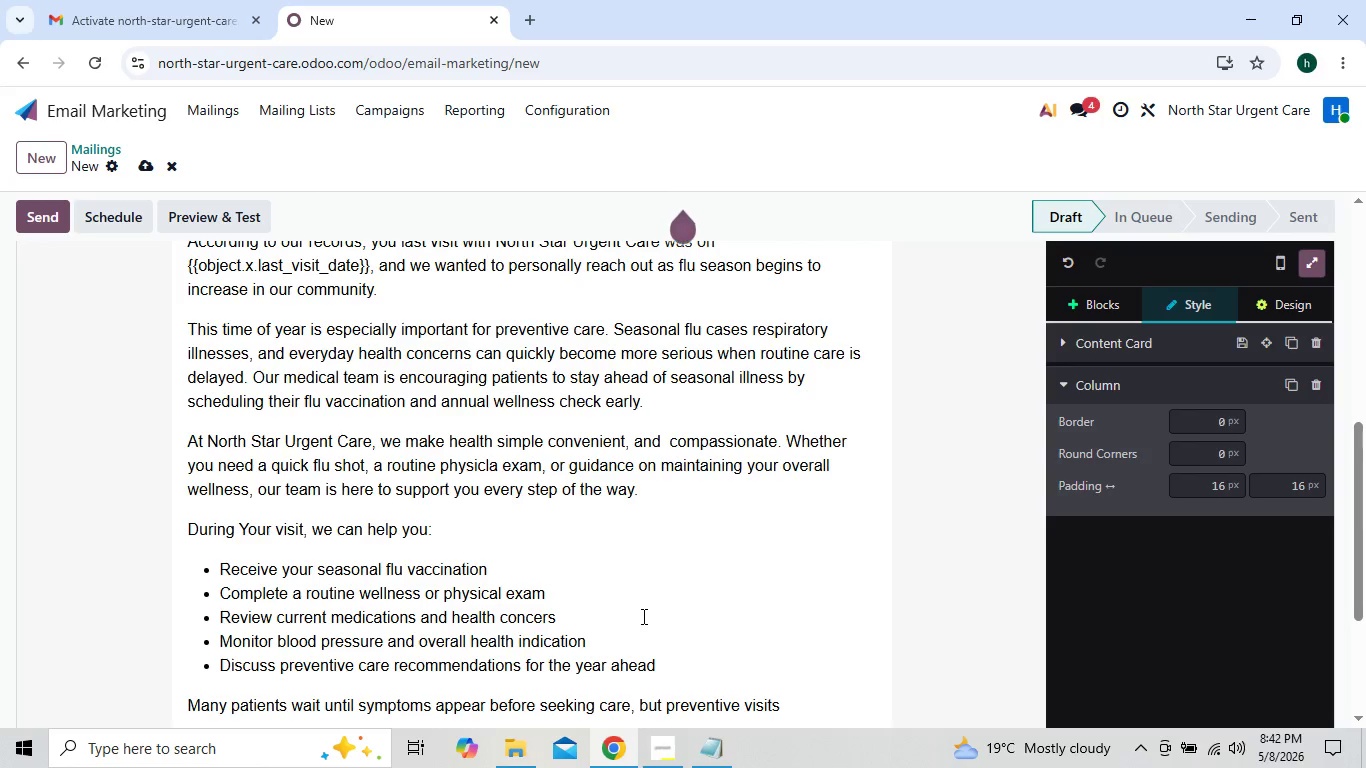 
type(can help identify concerns early and reduce the risk of fuu)
key(Backspace)
type(ture complication.)
 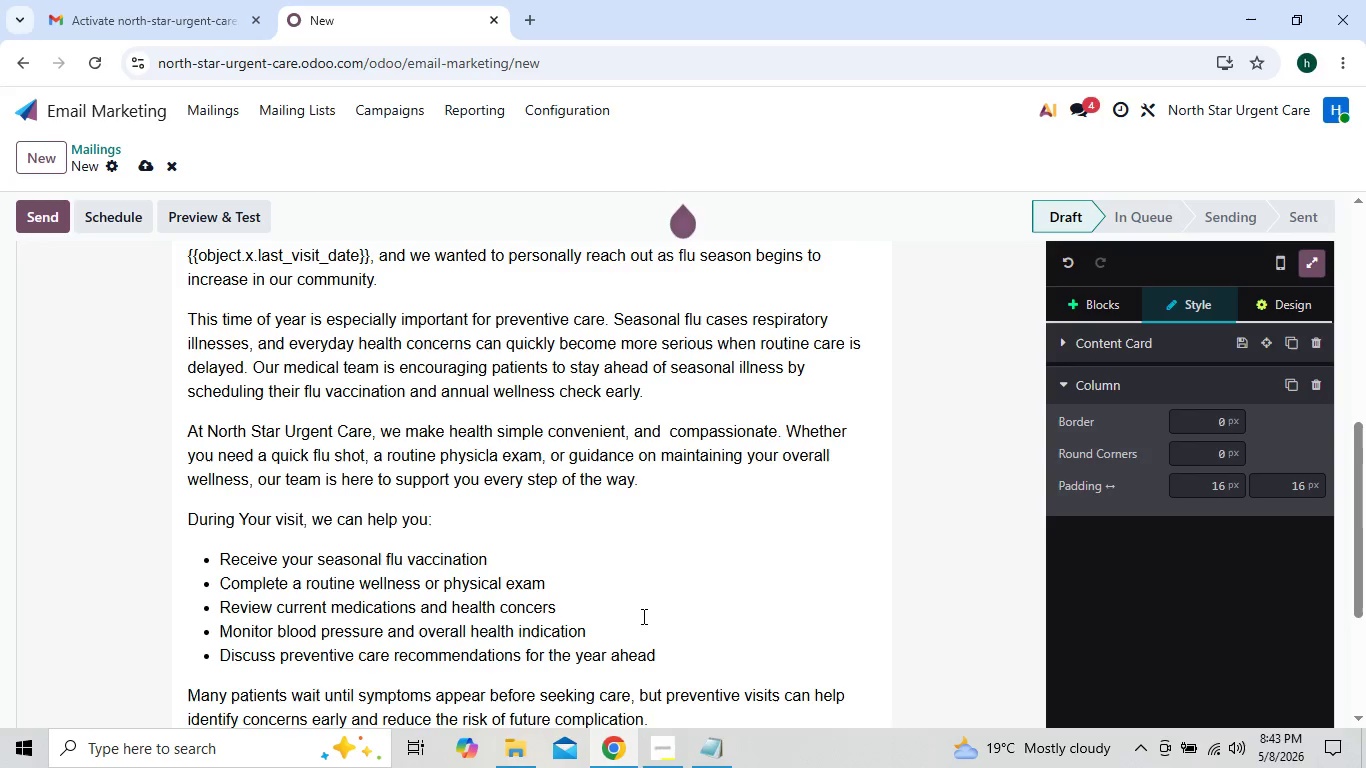 
key(Enter)
 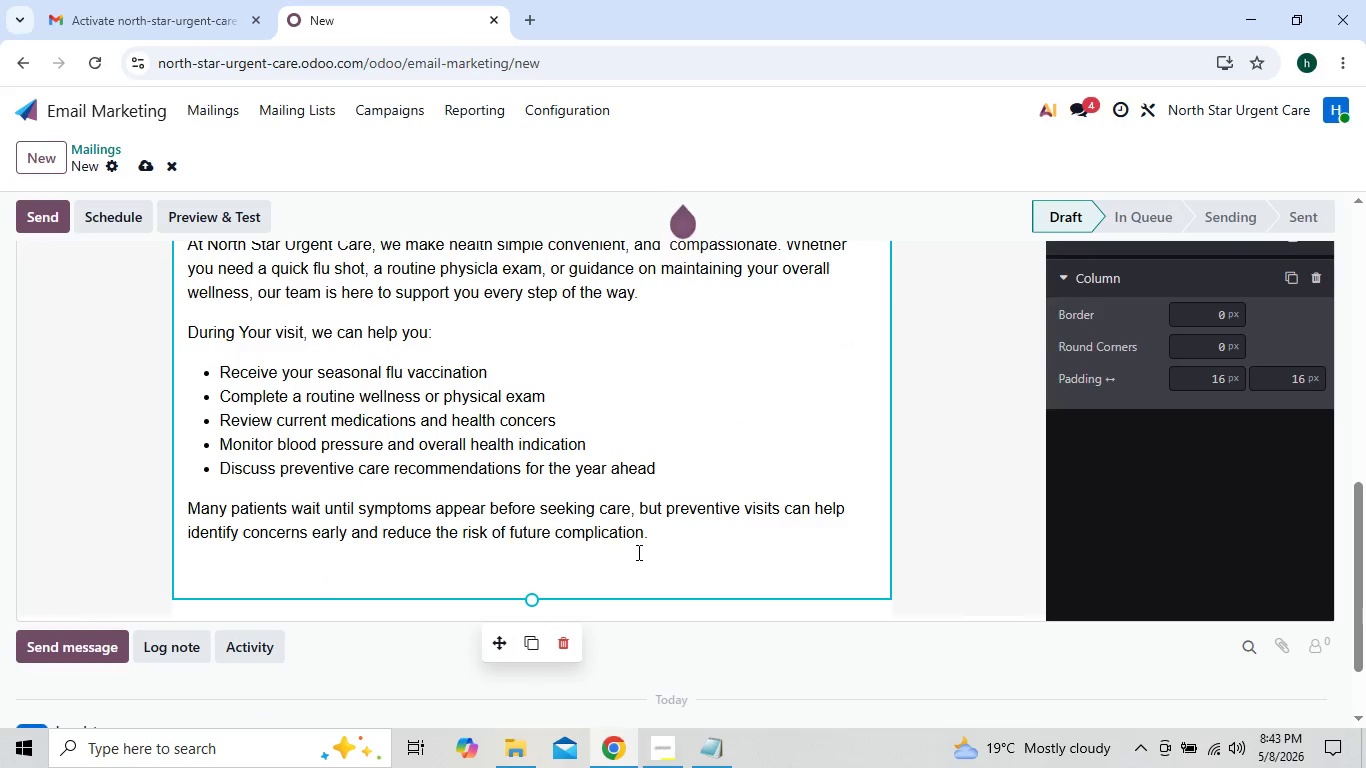 
wait(12.53)
 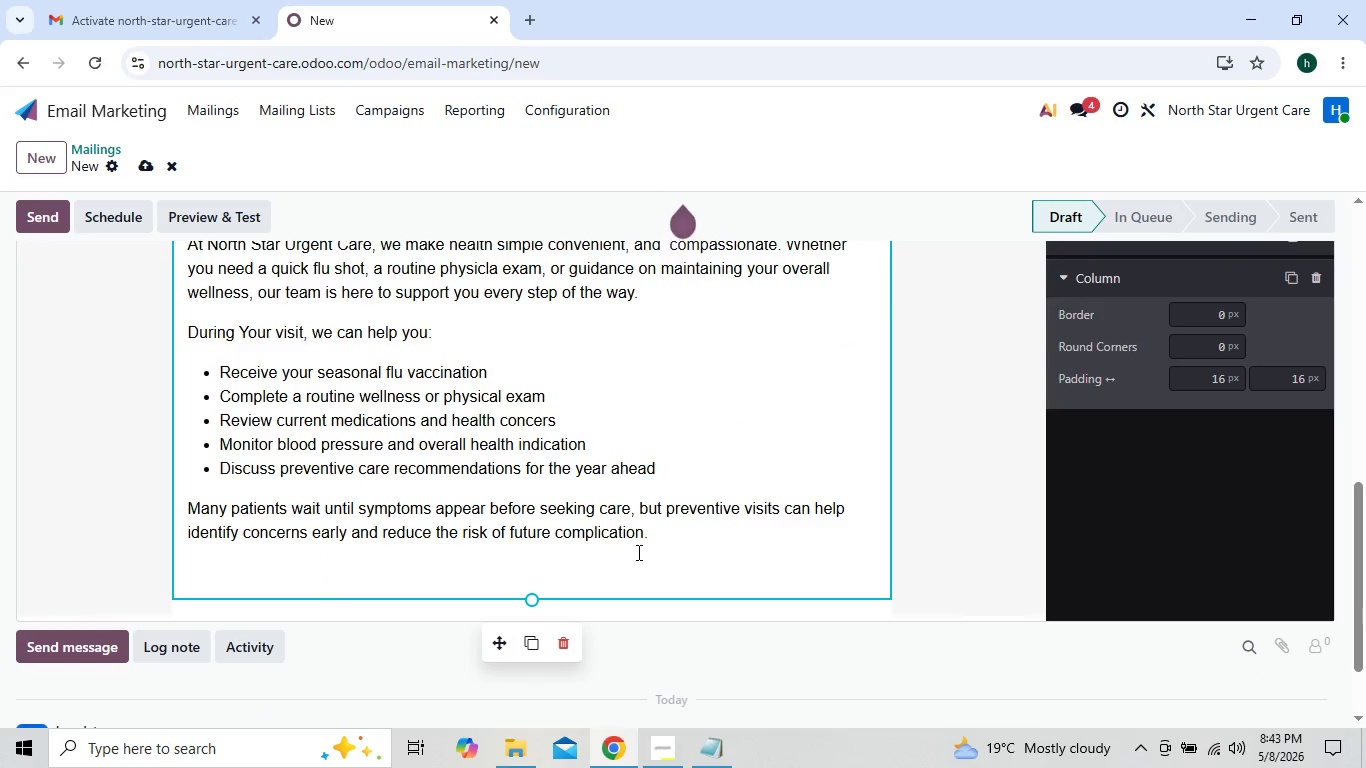 
hold_key(key=CapsLock, duration=0.36)
 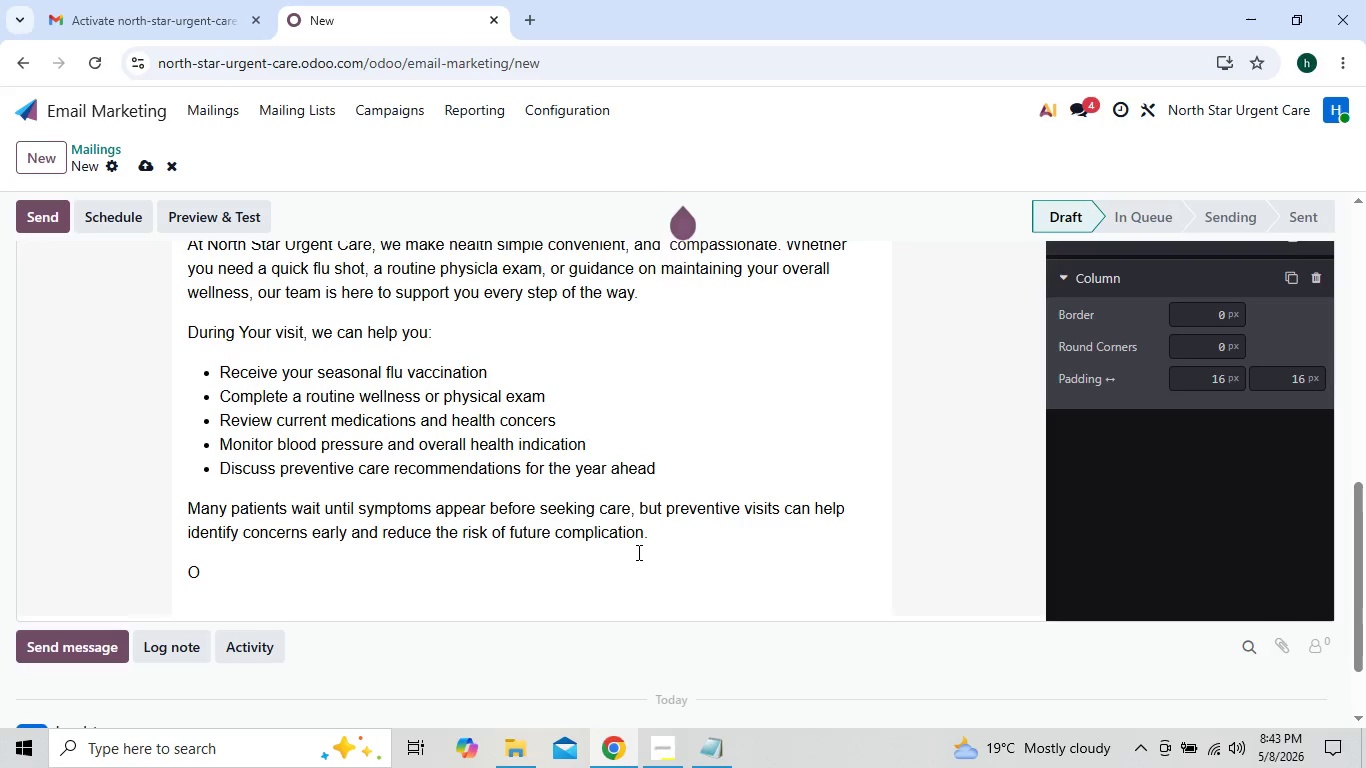 
type(Our clinic)
 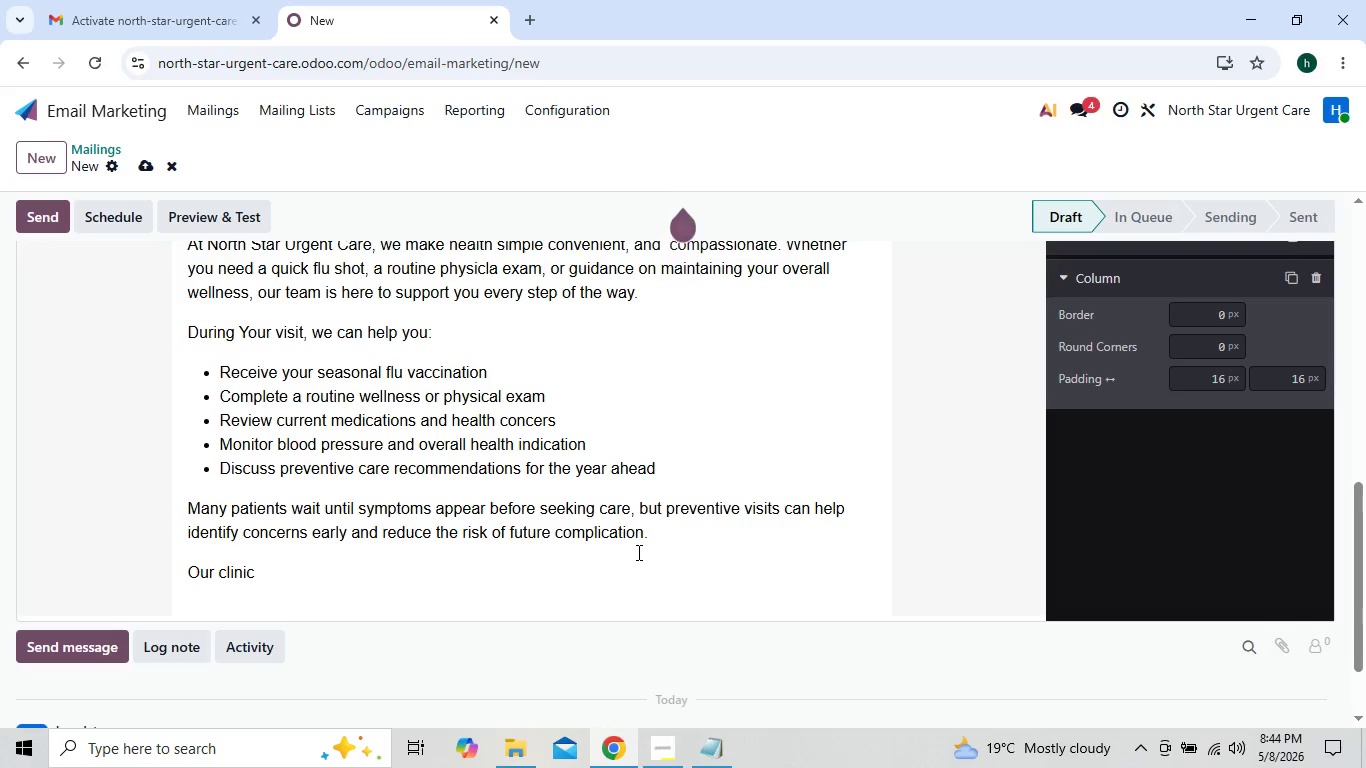 
wait(5.22)
 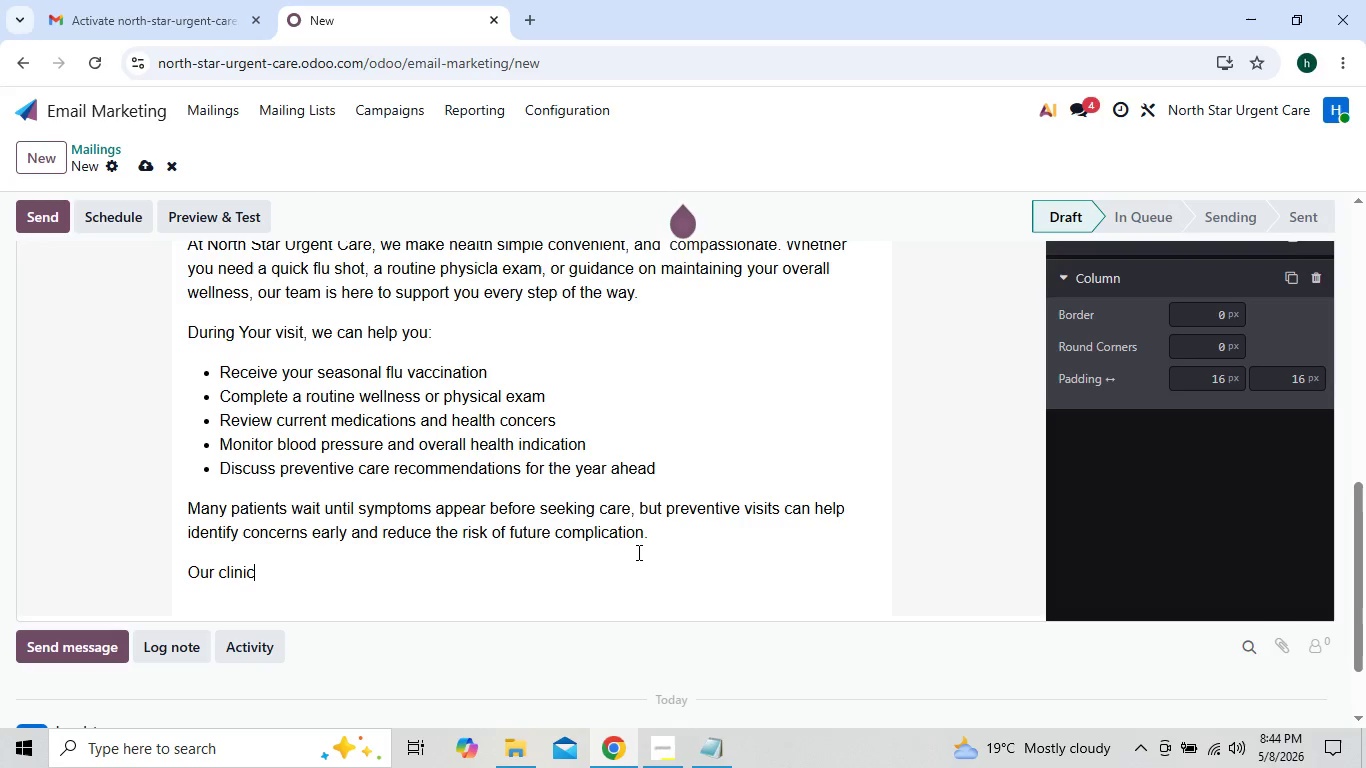 
type( continus )
 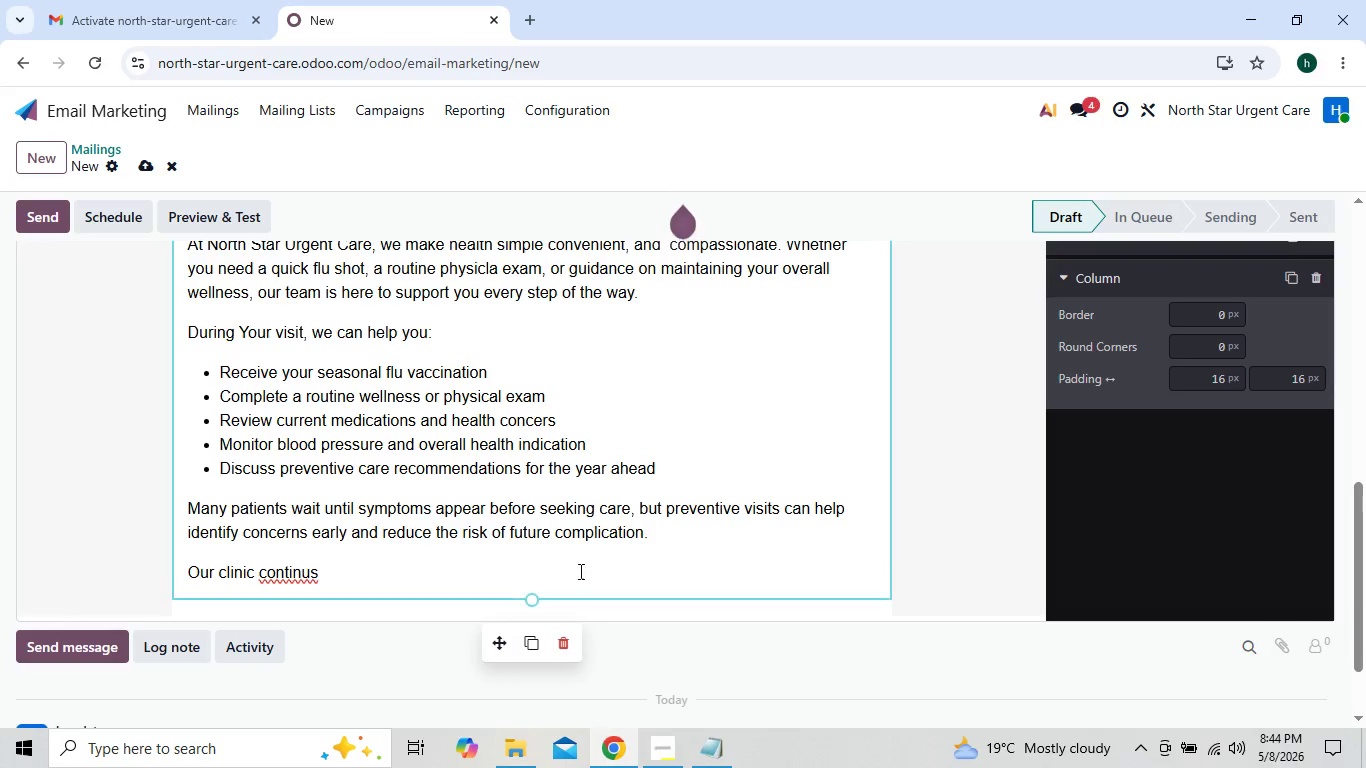 
left_click([318, 561])
 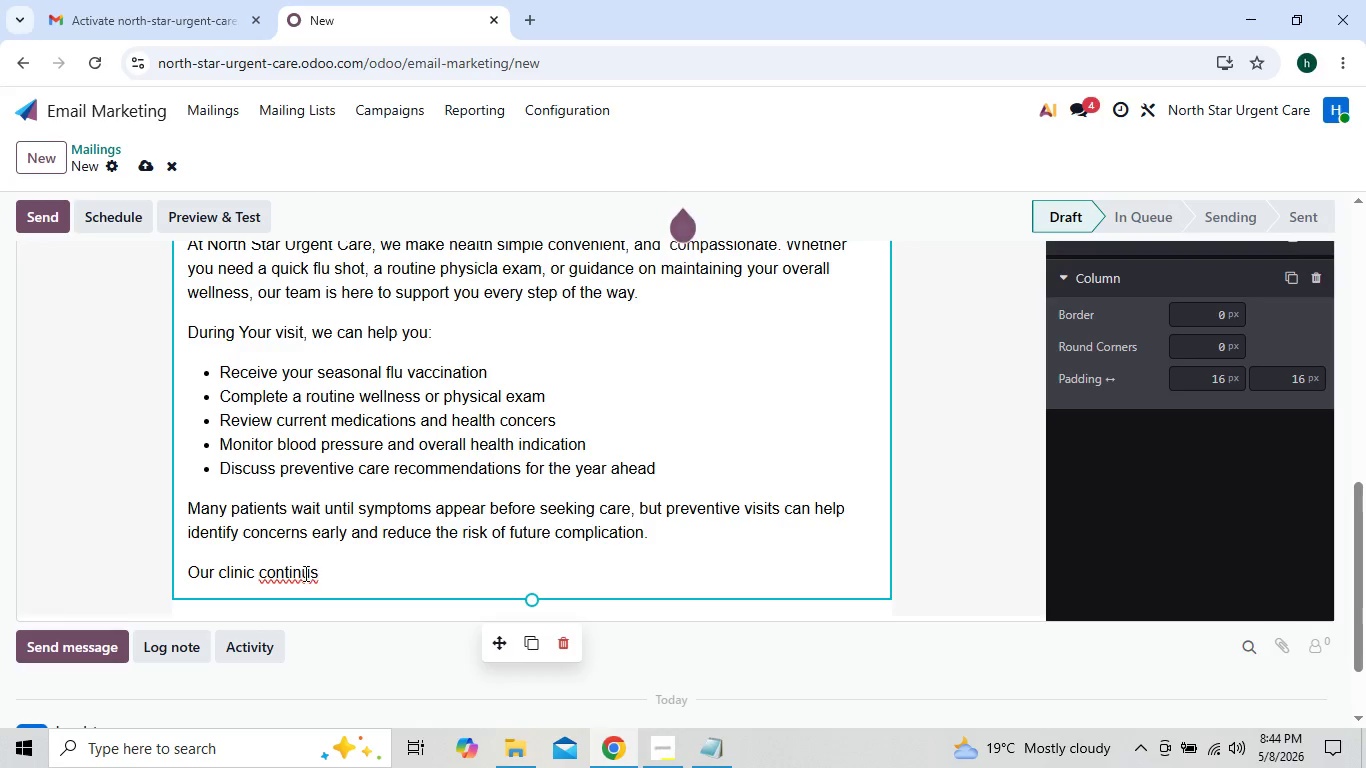 
left_click([303, 573])
 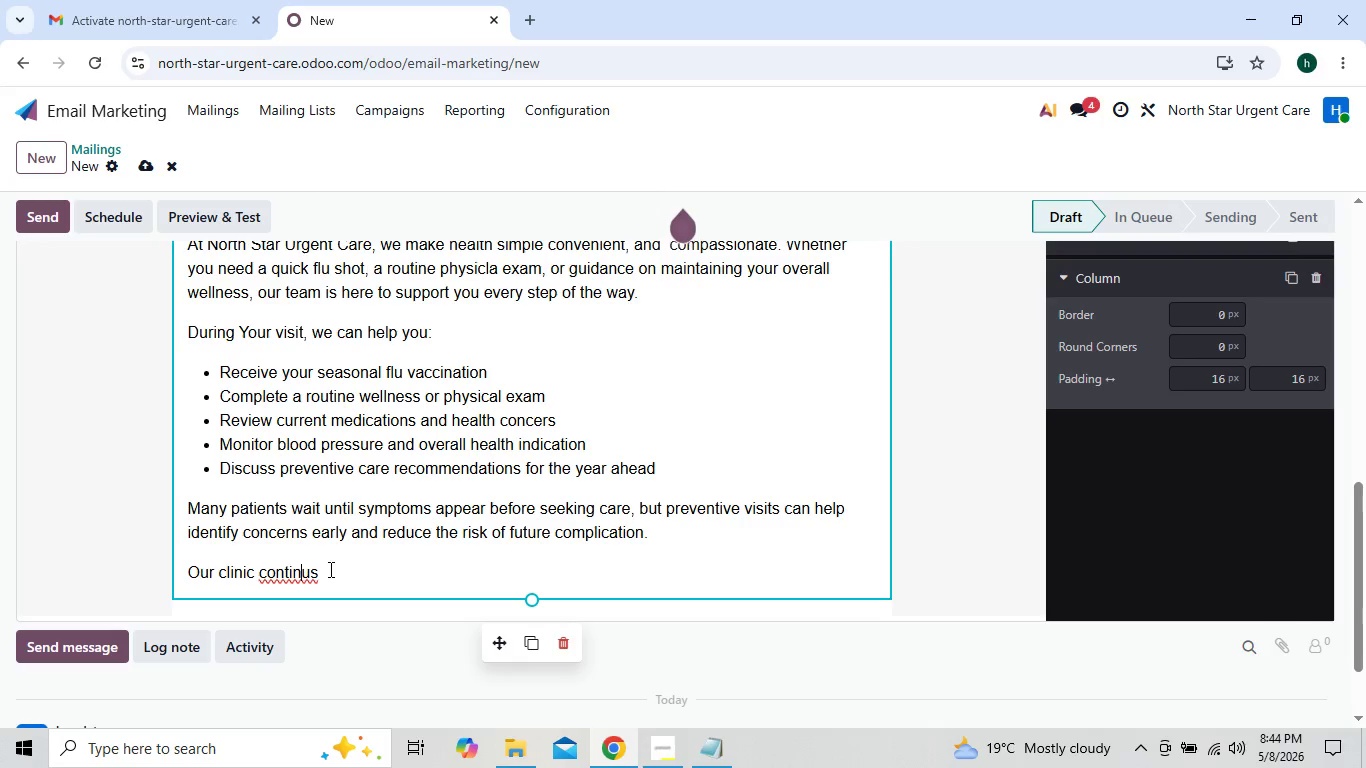 
wait(6.36)
 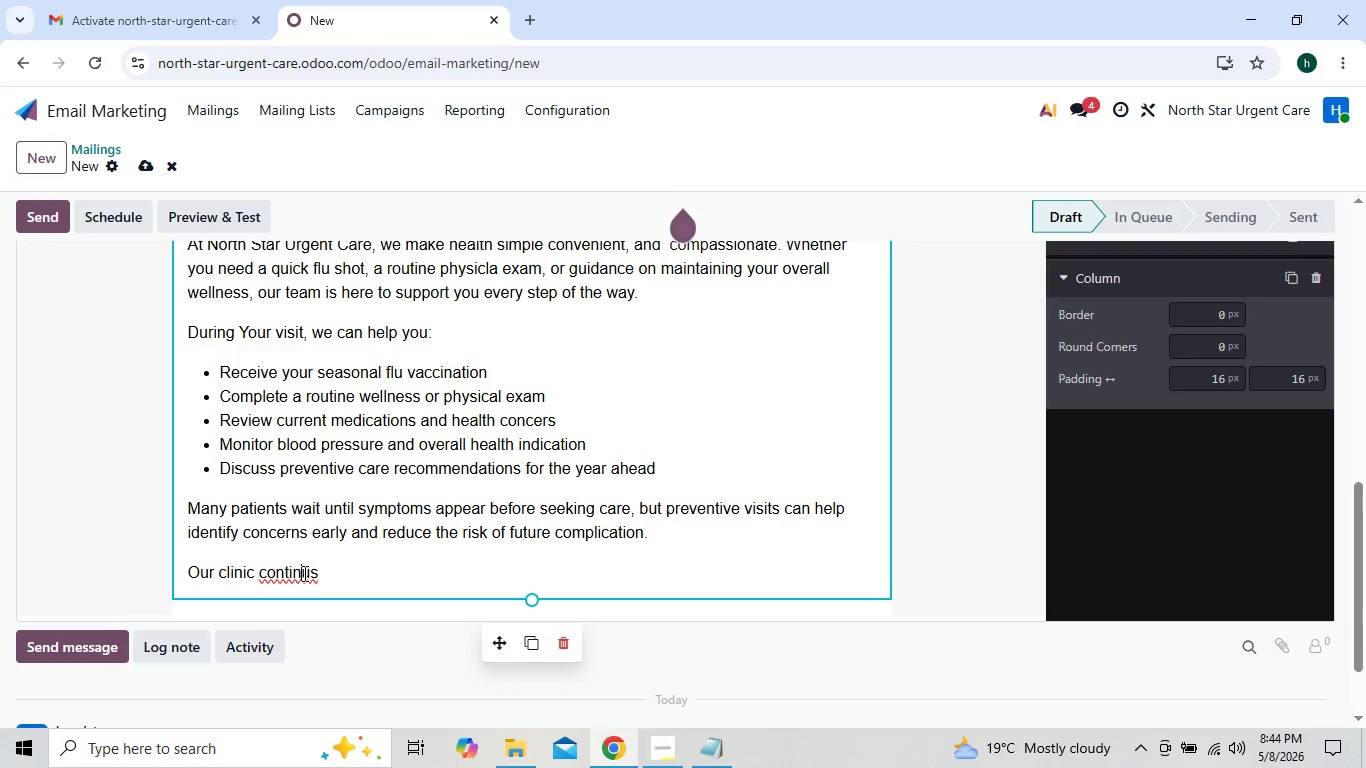 
left_click([310, 574])
 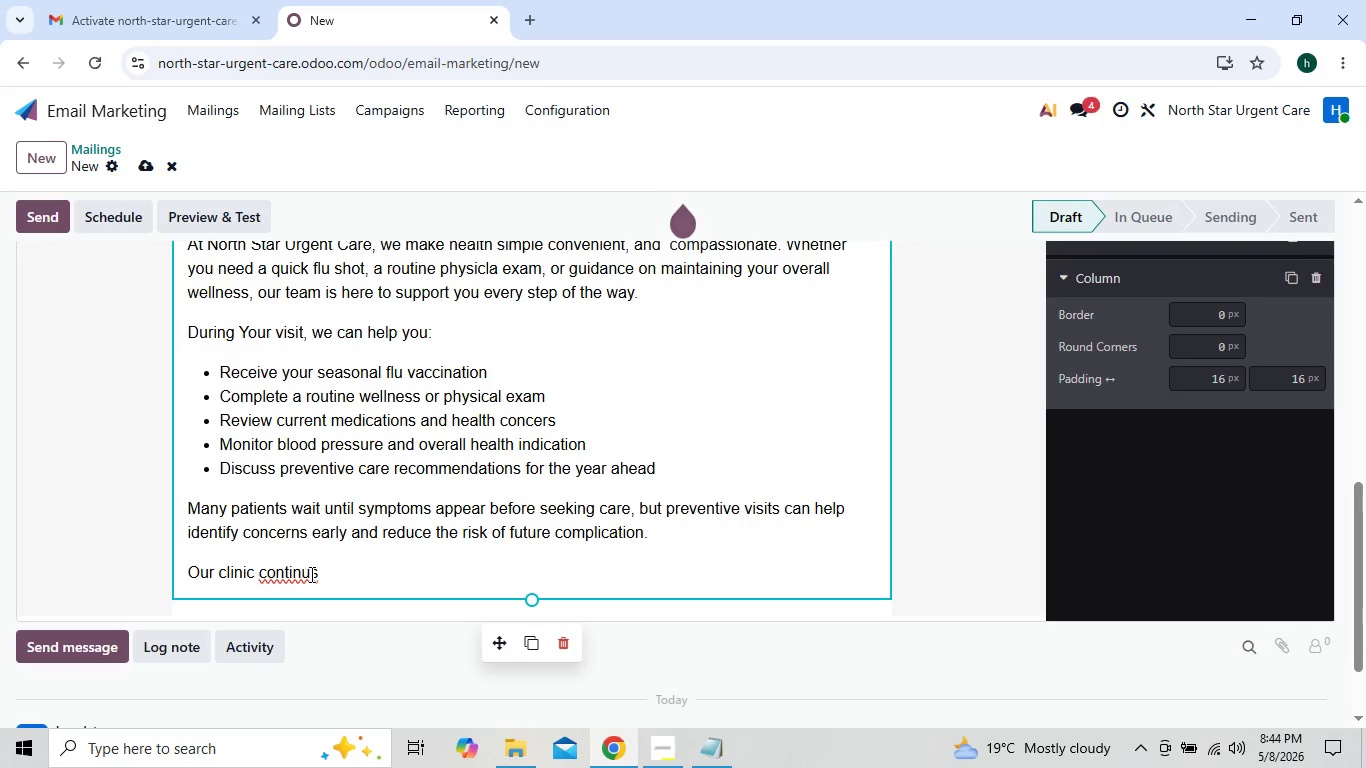 
key(E)
 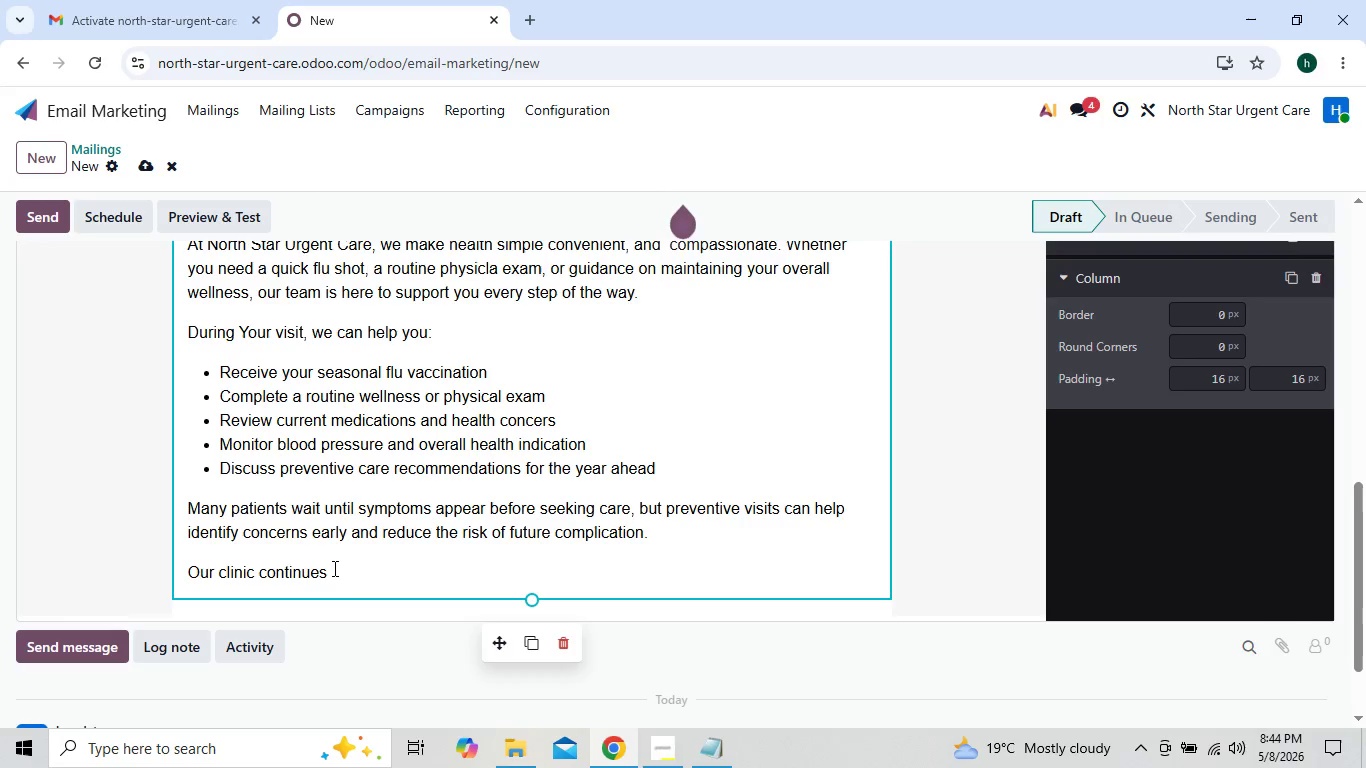 
left_click([332, 574])
 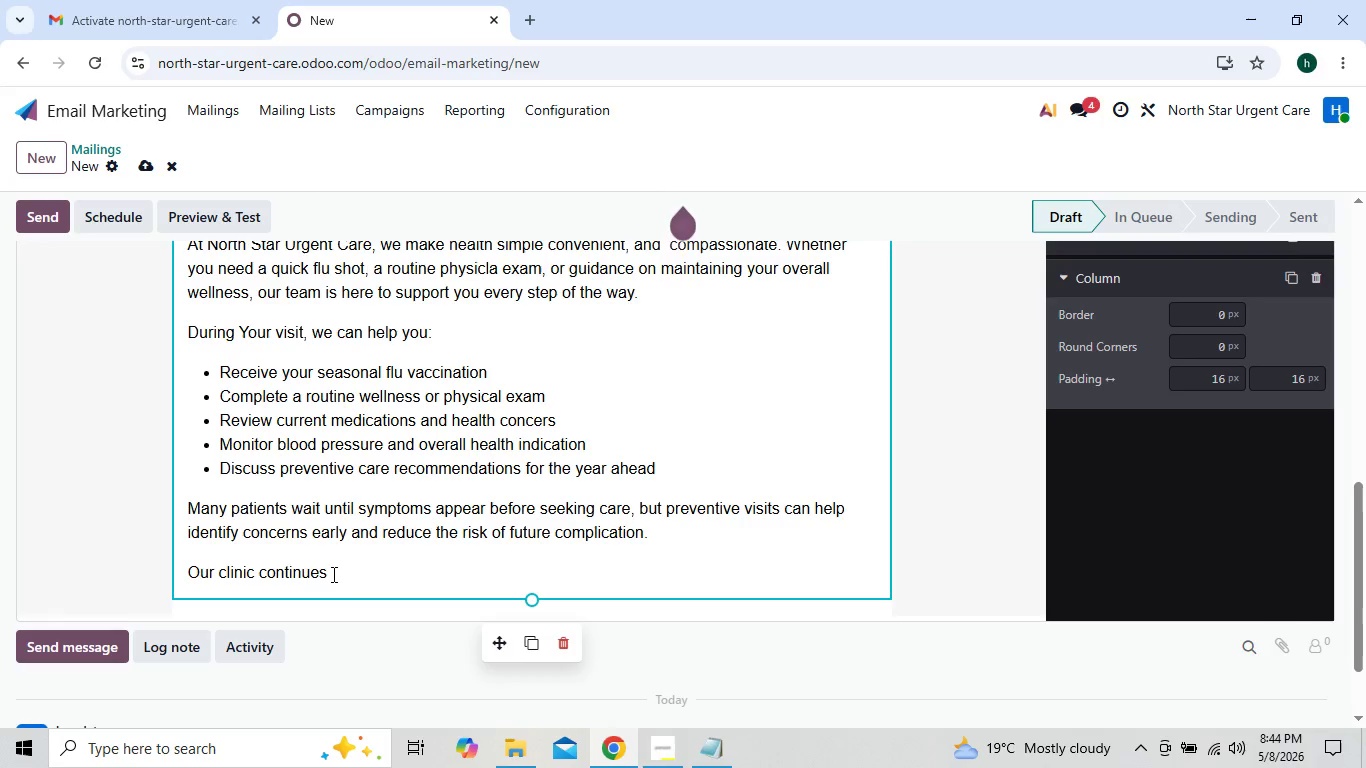 
key(Space)
 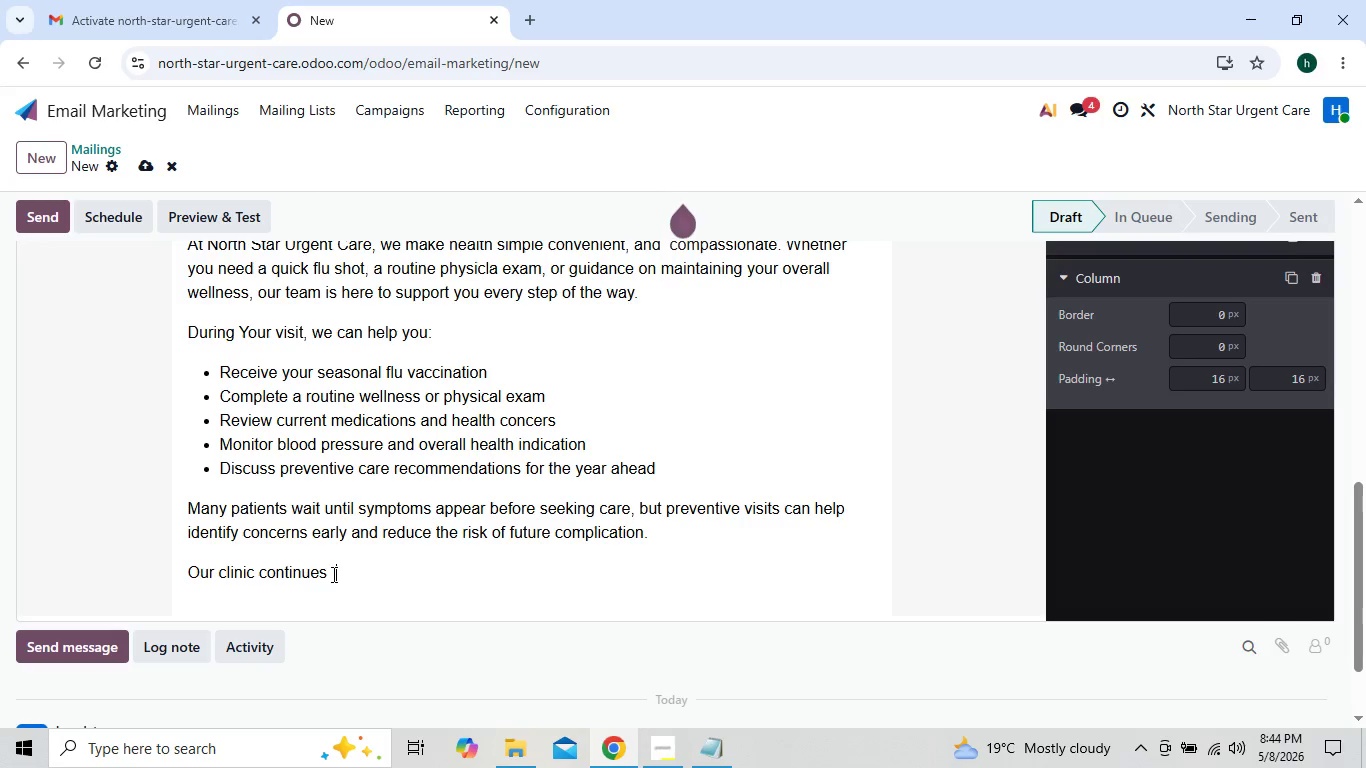 
left_click([355, 575])
 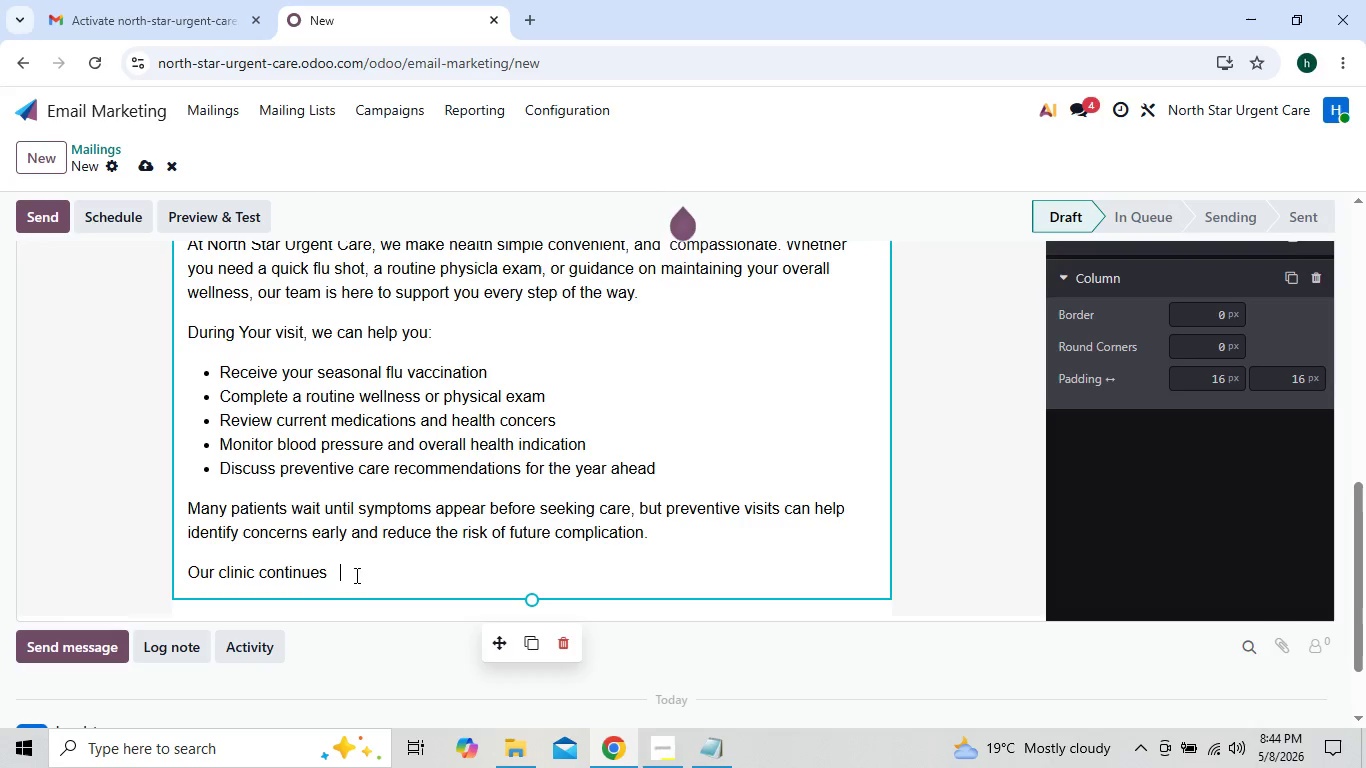 
key(Backspace)
key(Backspace)
type(o)
key(Backspace)
type(to provide )
key(Backspace)
type(:)
 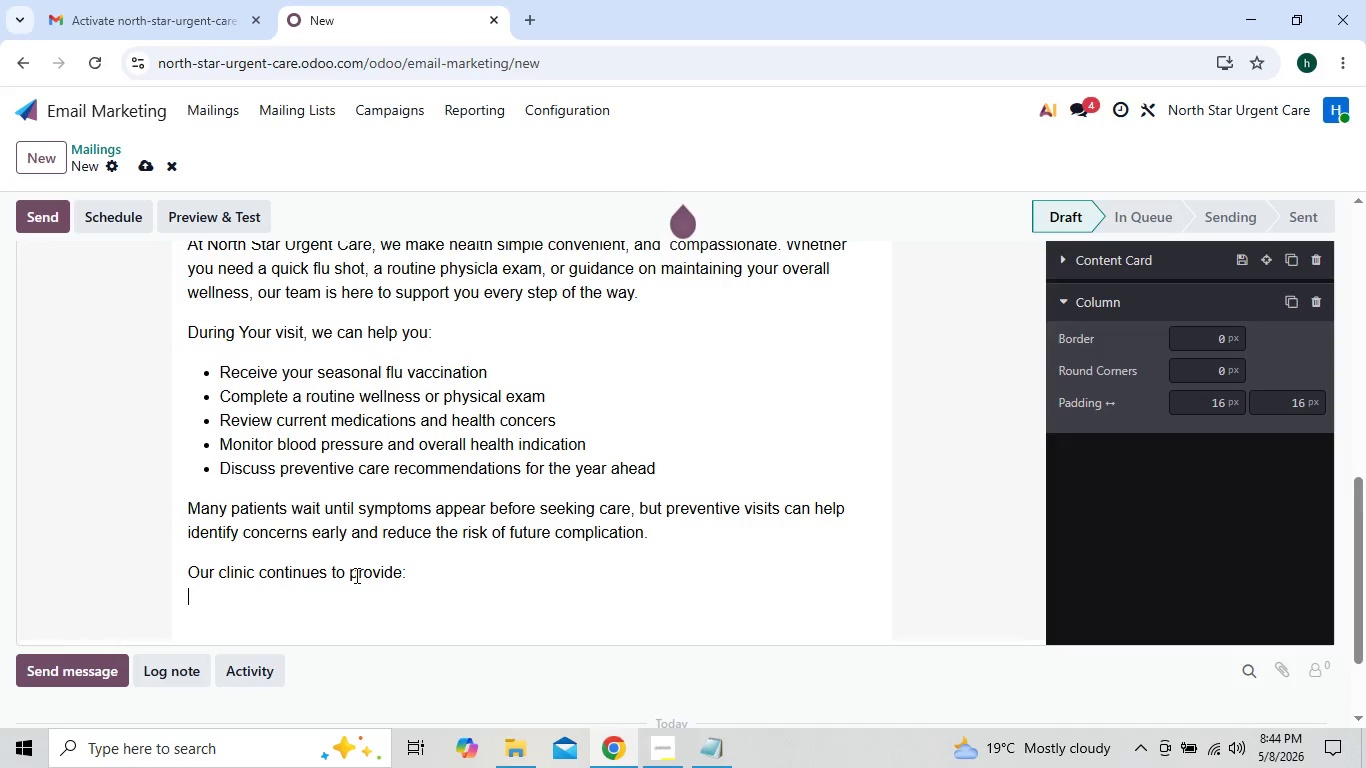 
 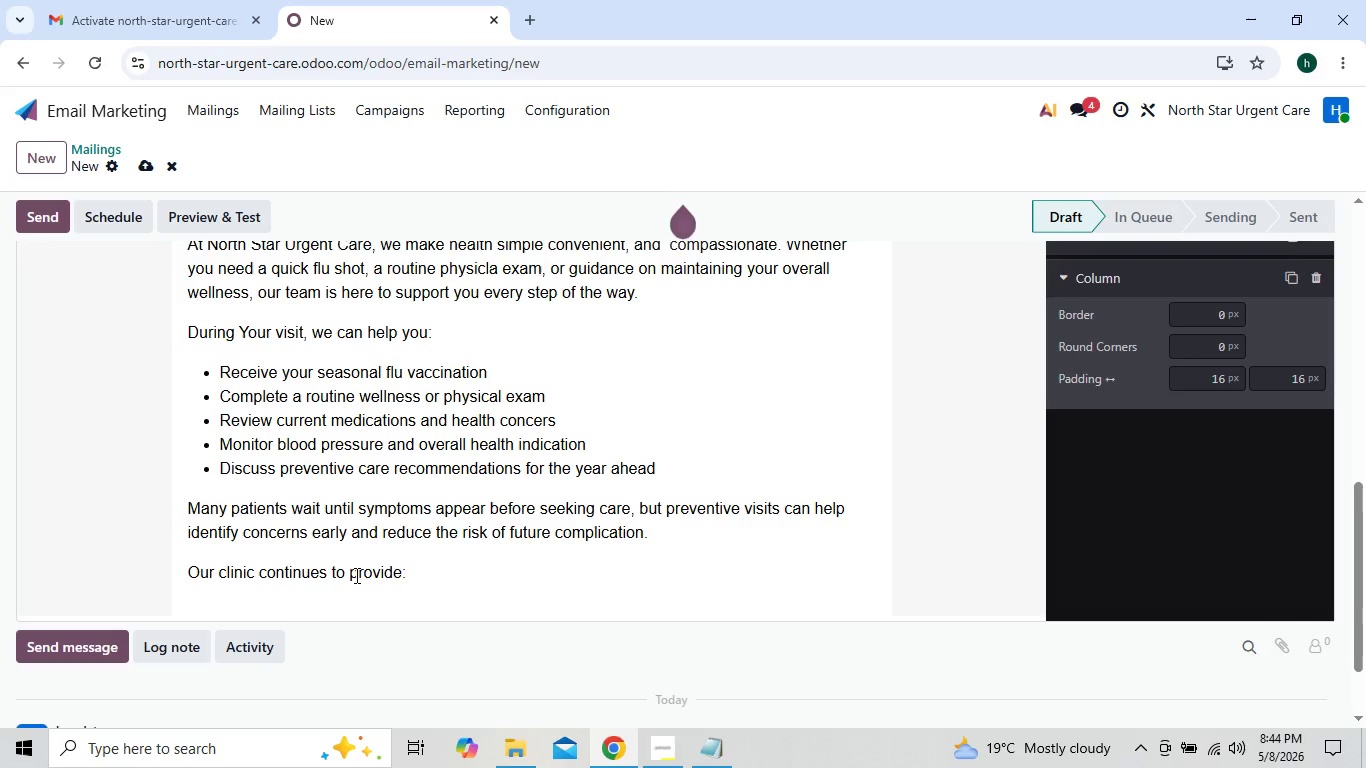 
key(Shift+Enter)
 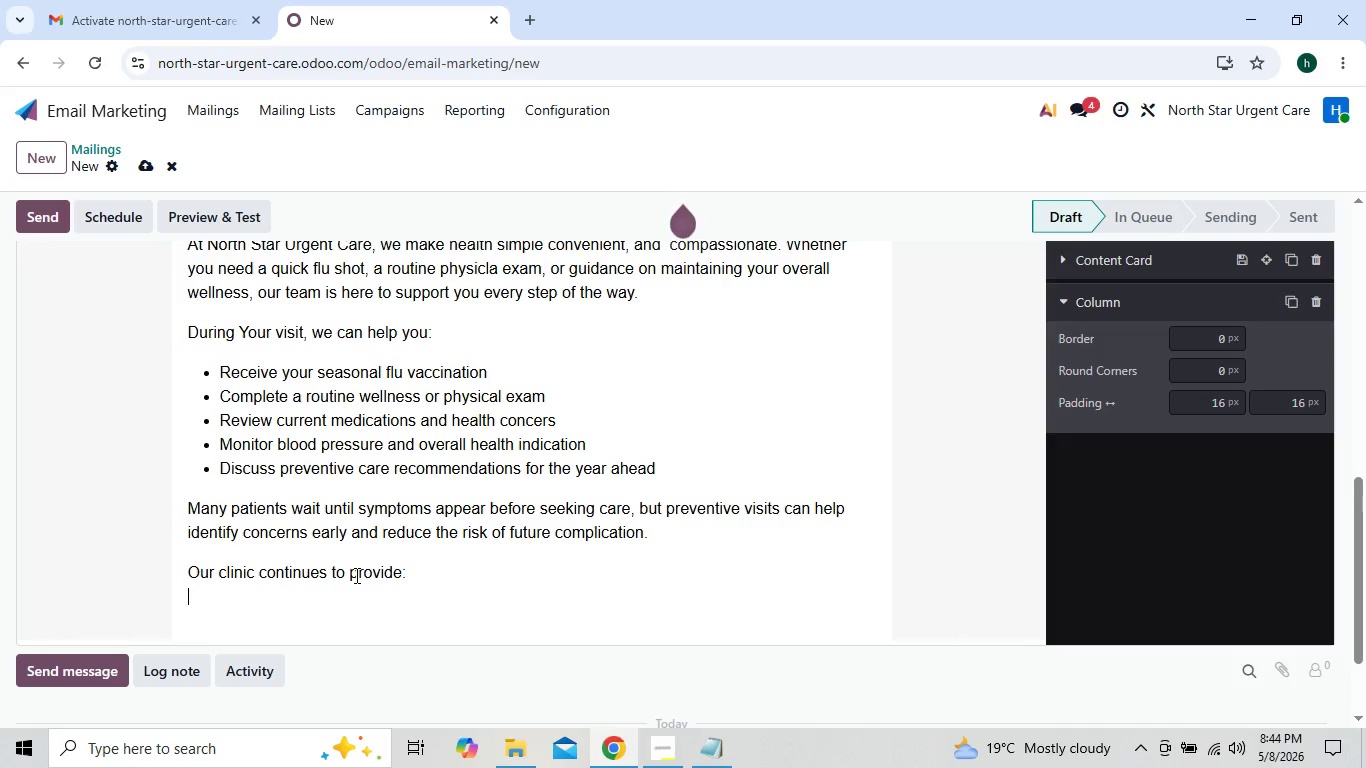 
type(/bu)
 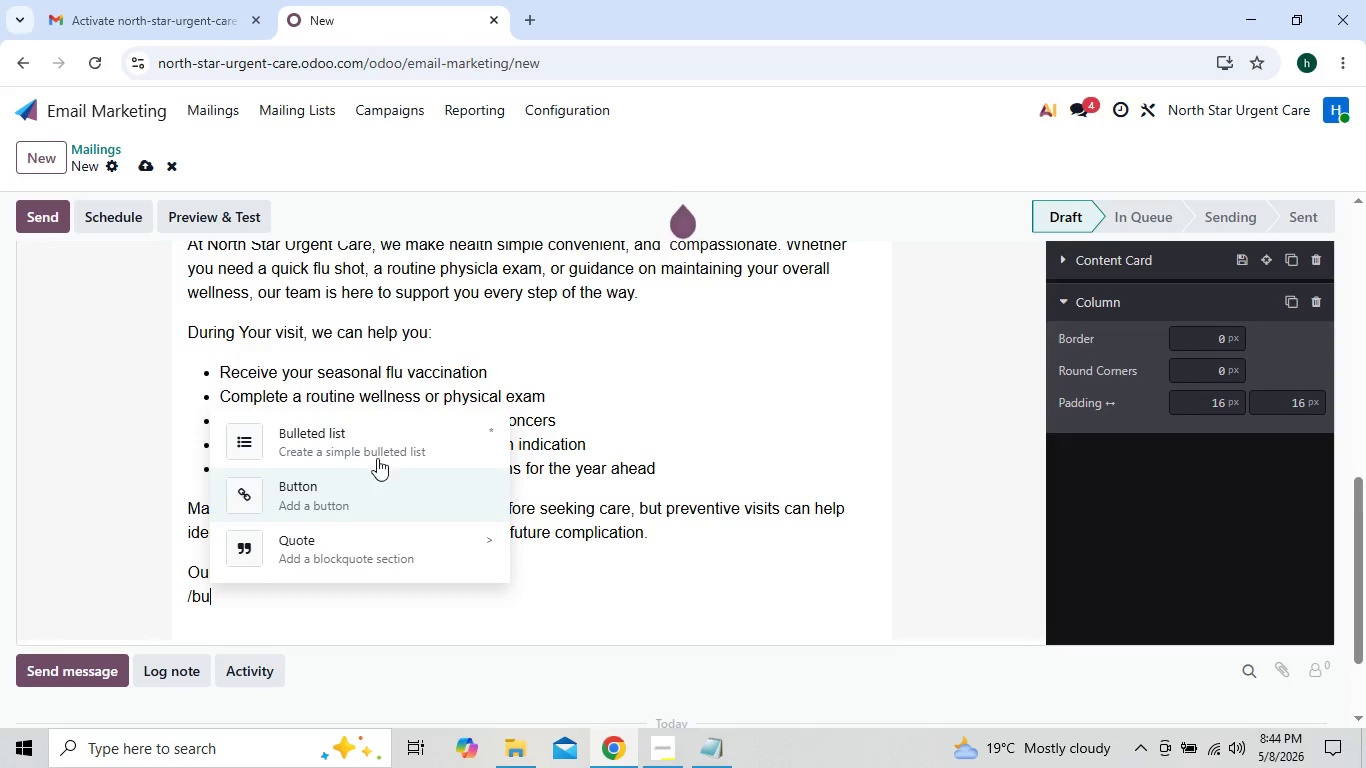 
left_click([387, 442])
 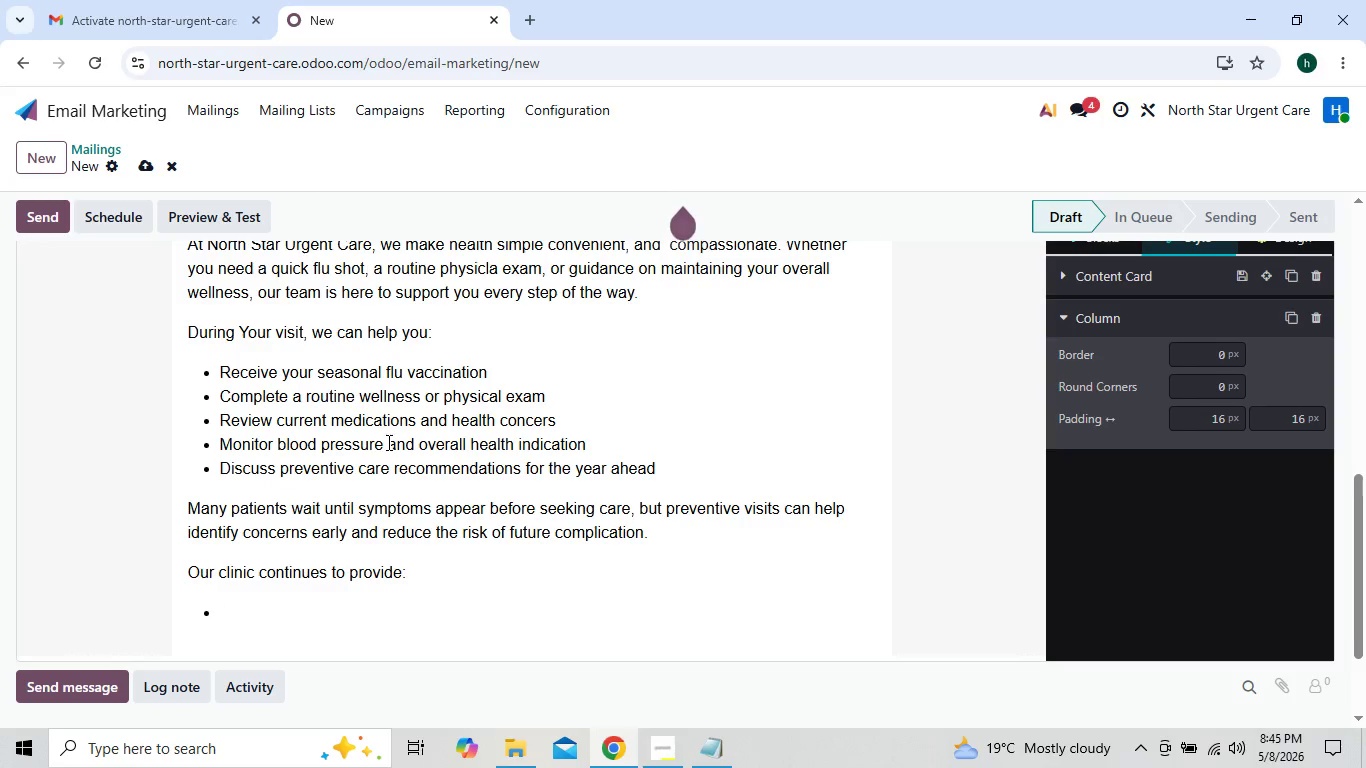 
type(Flexible appointment availabi;ity)
 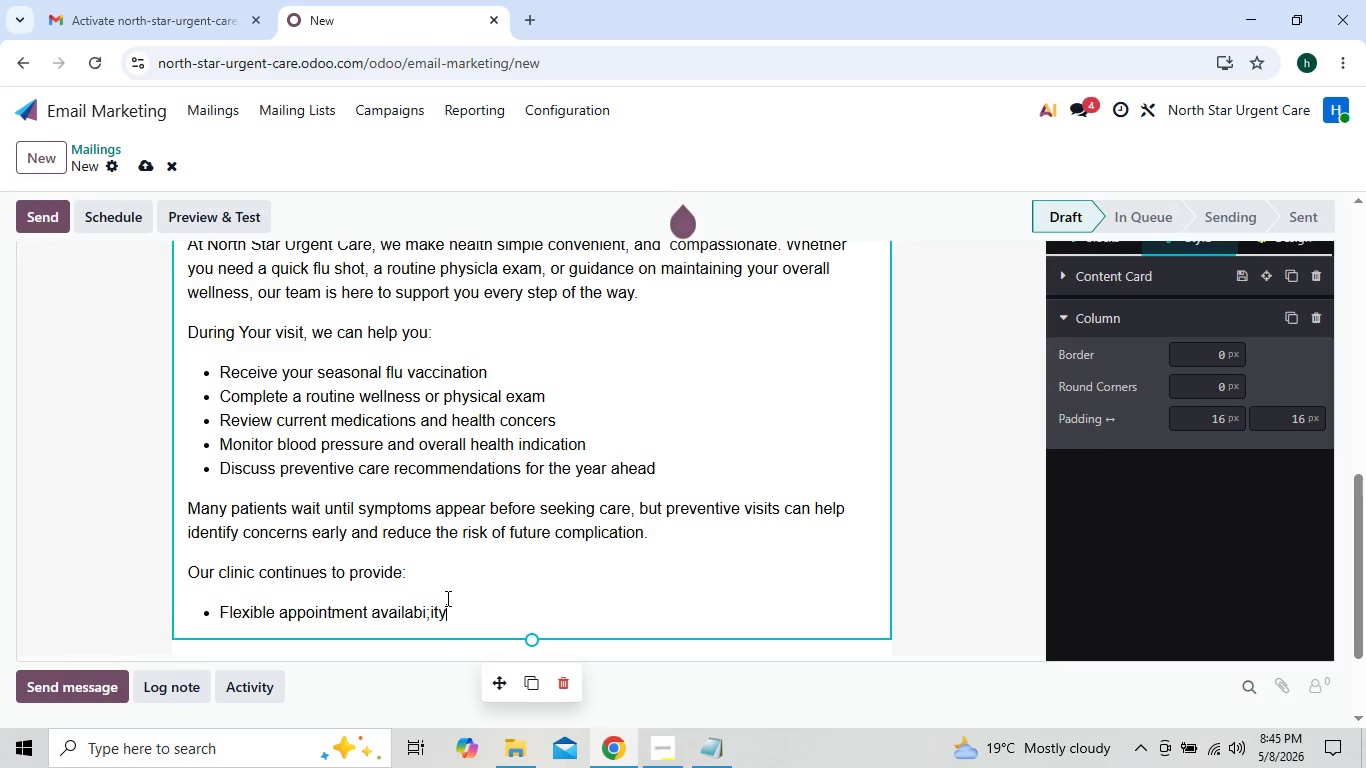 
left_click([431, 612])
 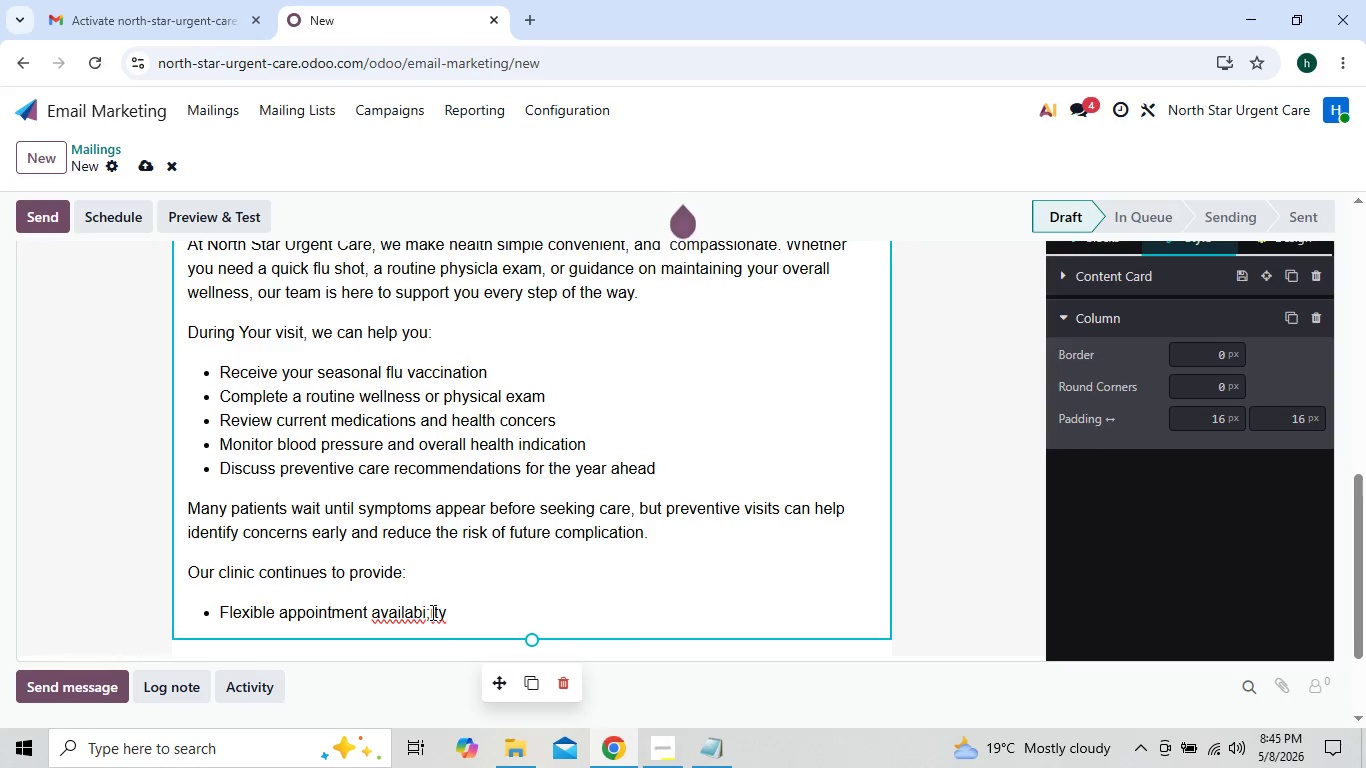 
key(Backspace)
 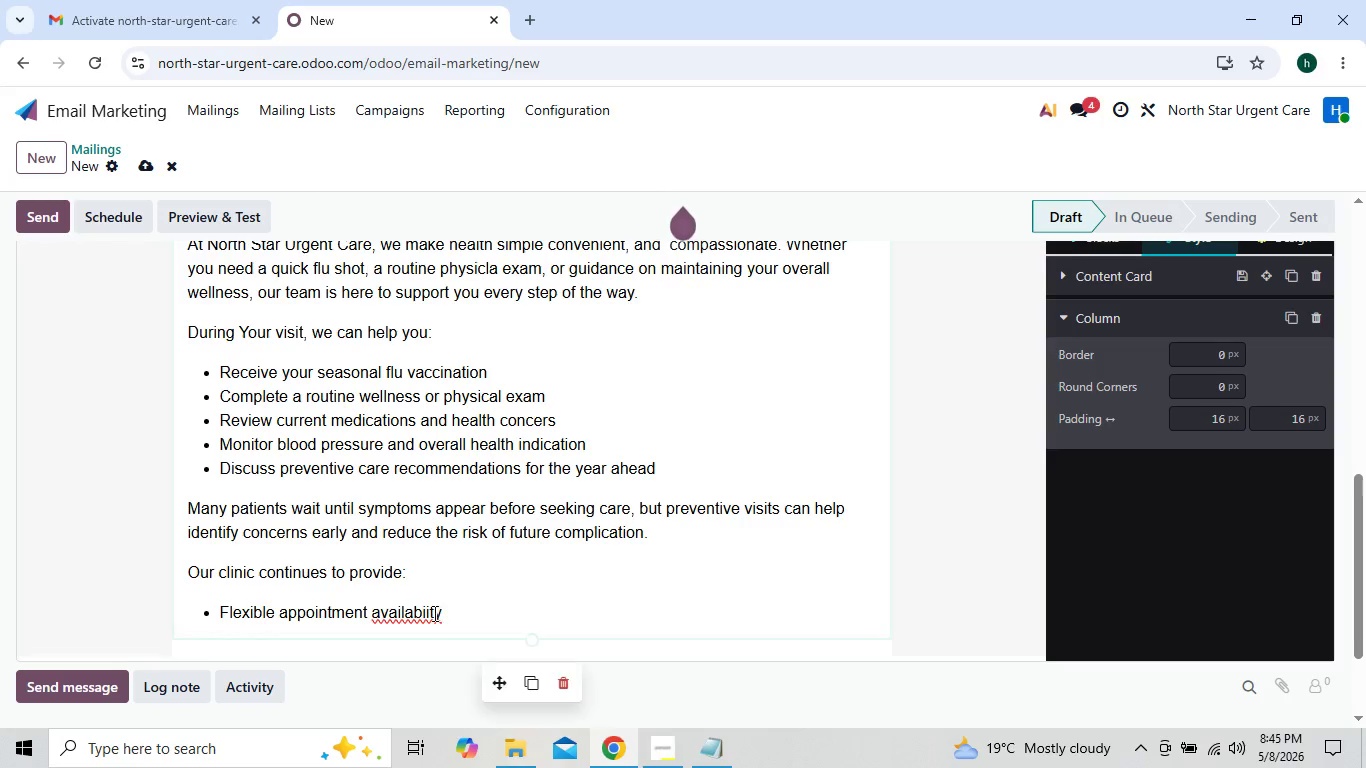 
left_click([420, 613])
 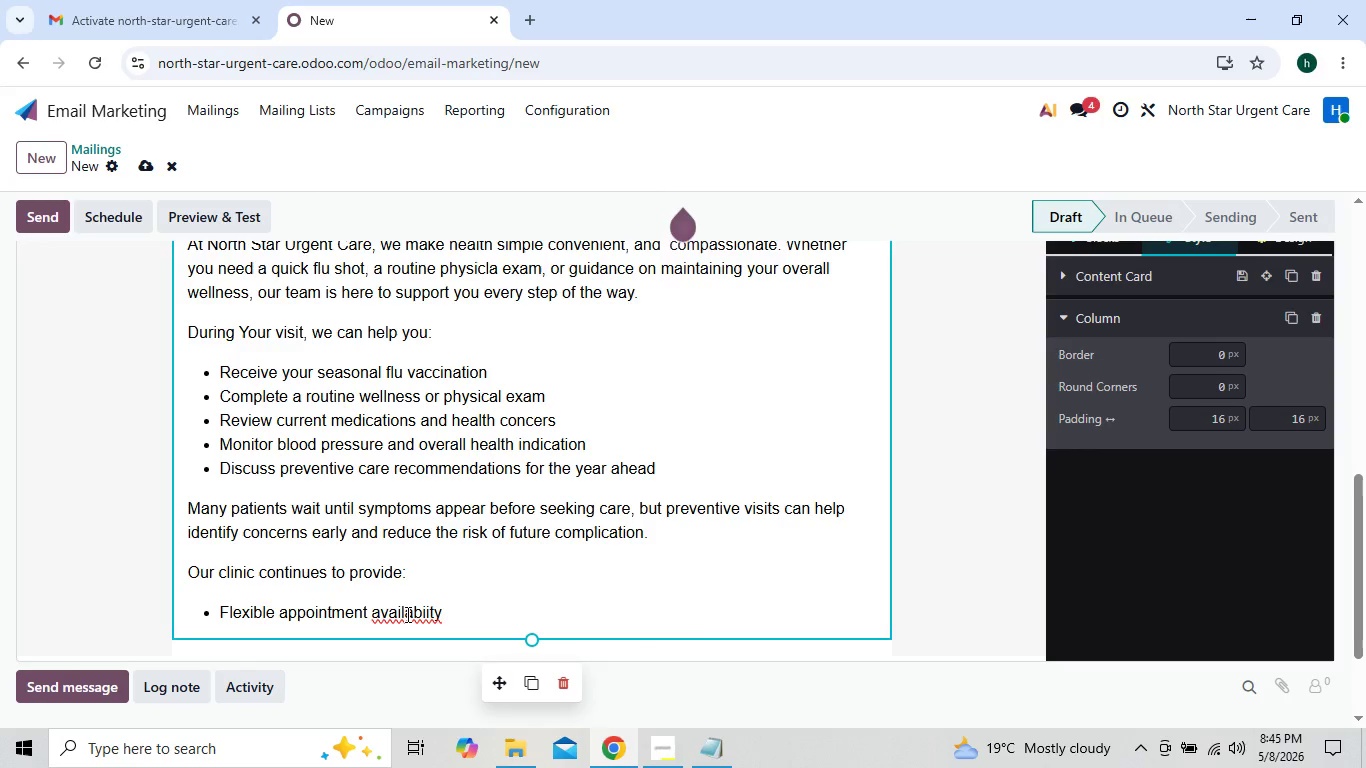 
left_click([406, 614])
 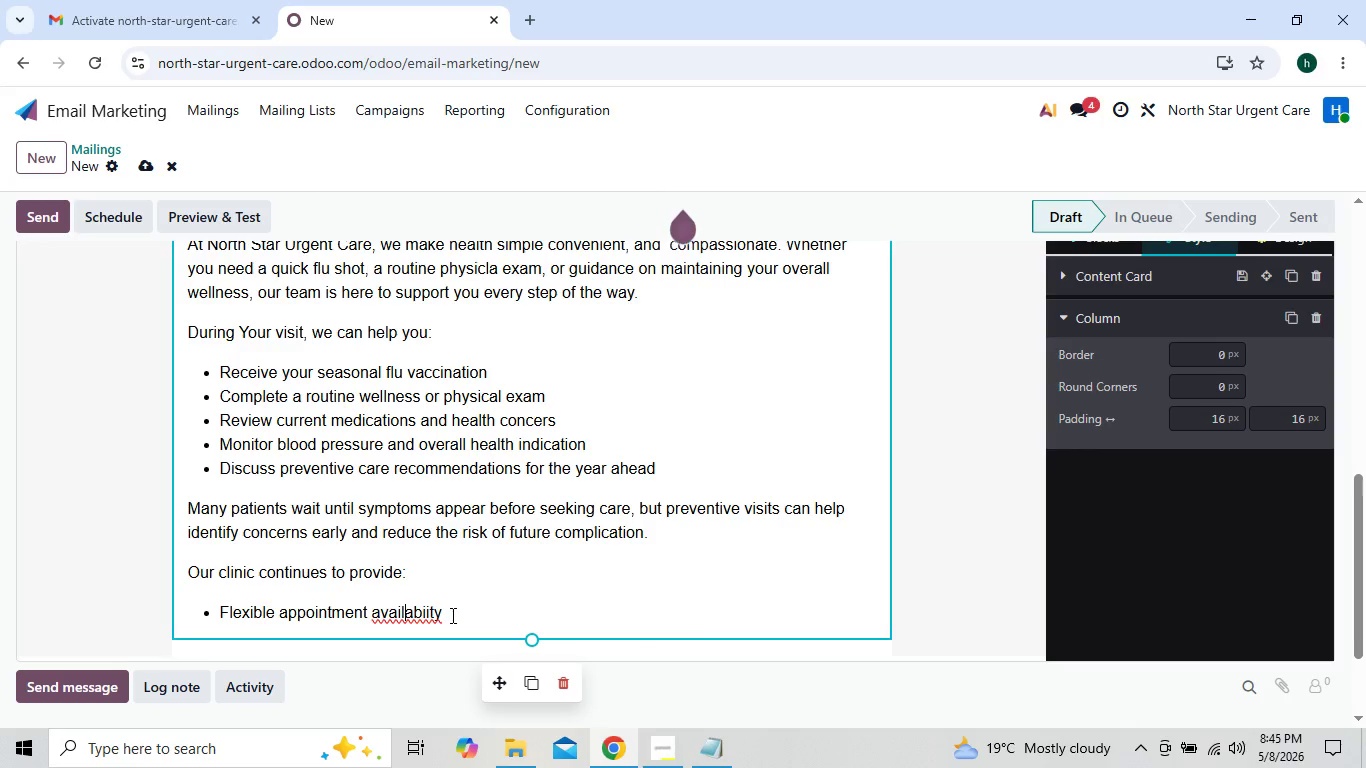 
wait(6.06)
 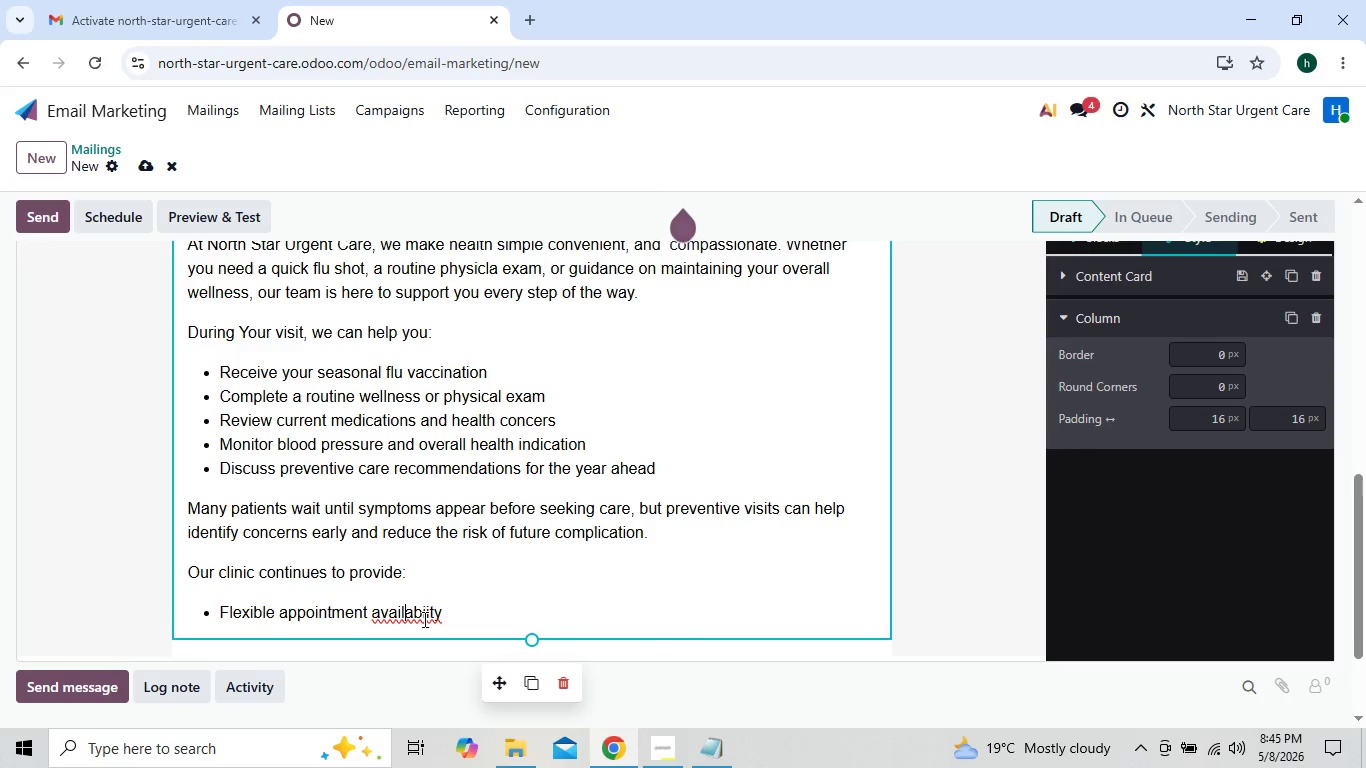 
left_click([425, 609])
 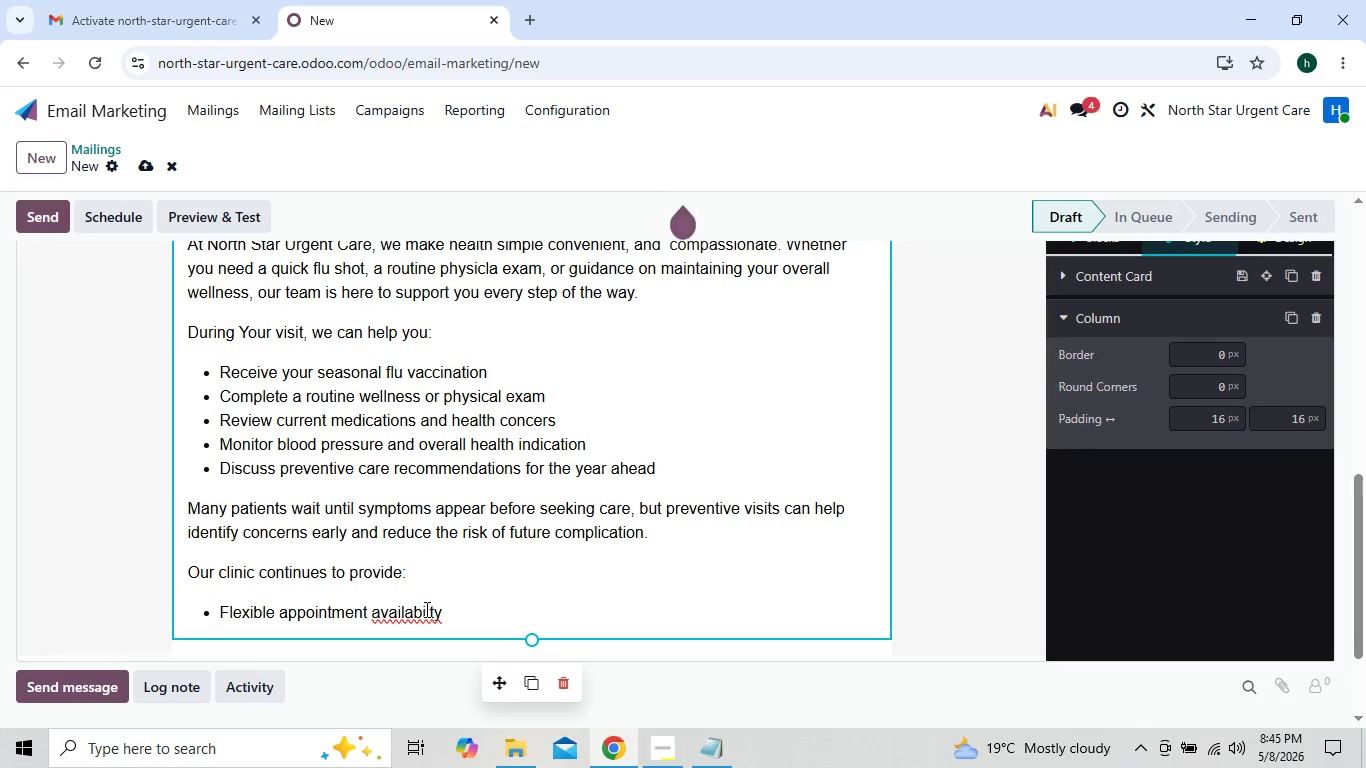 
key(L)
 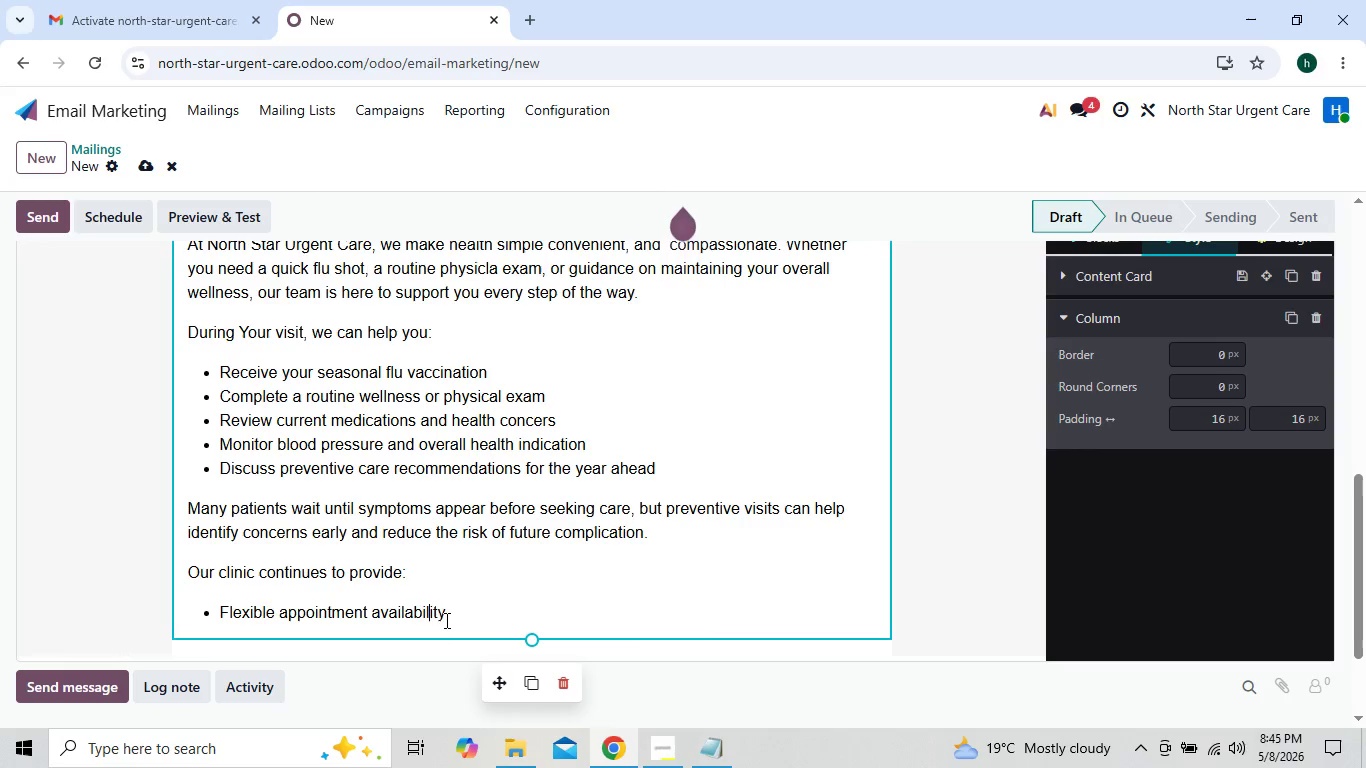 
left_click([452, 613])
 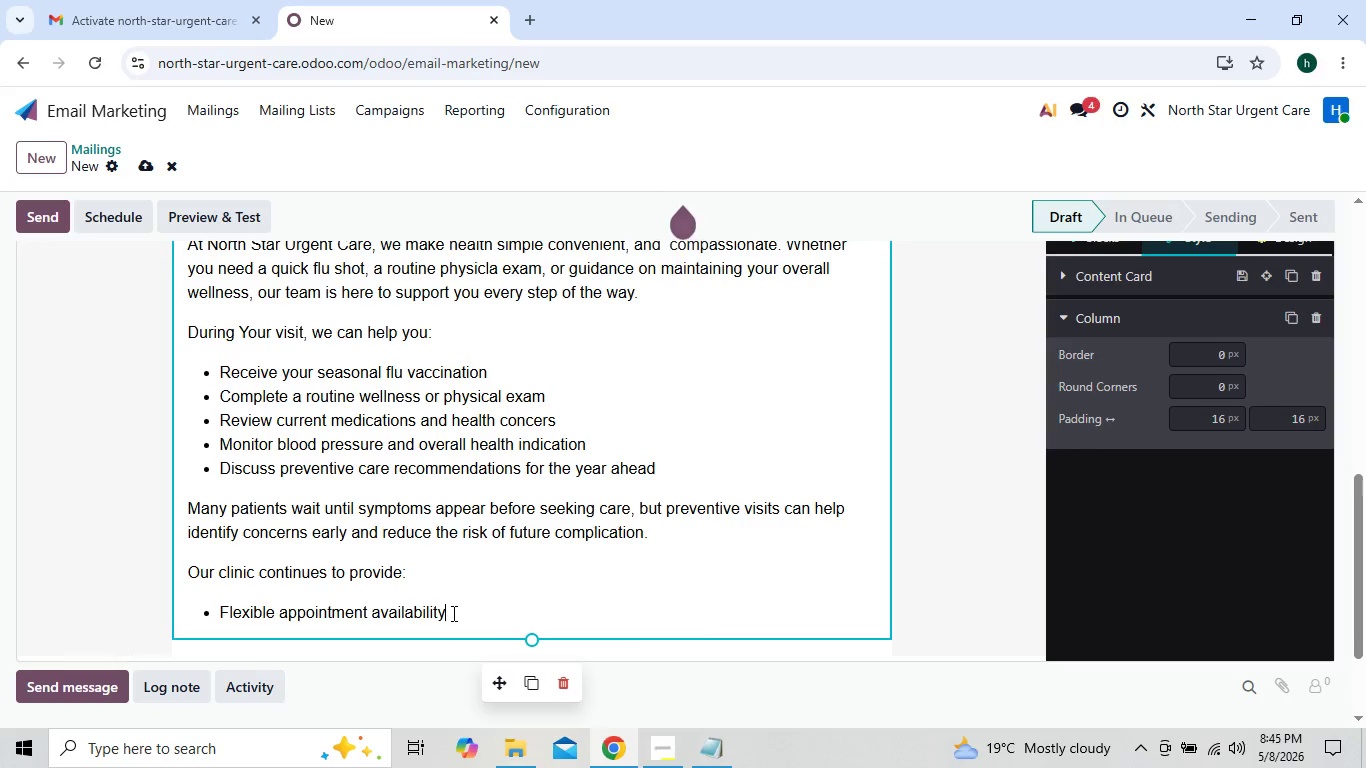 
key(Space)
 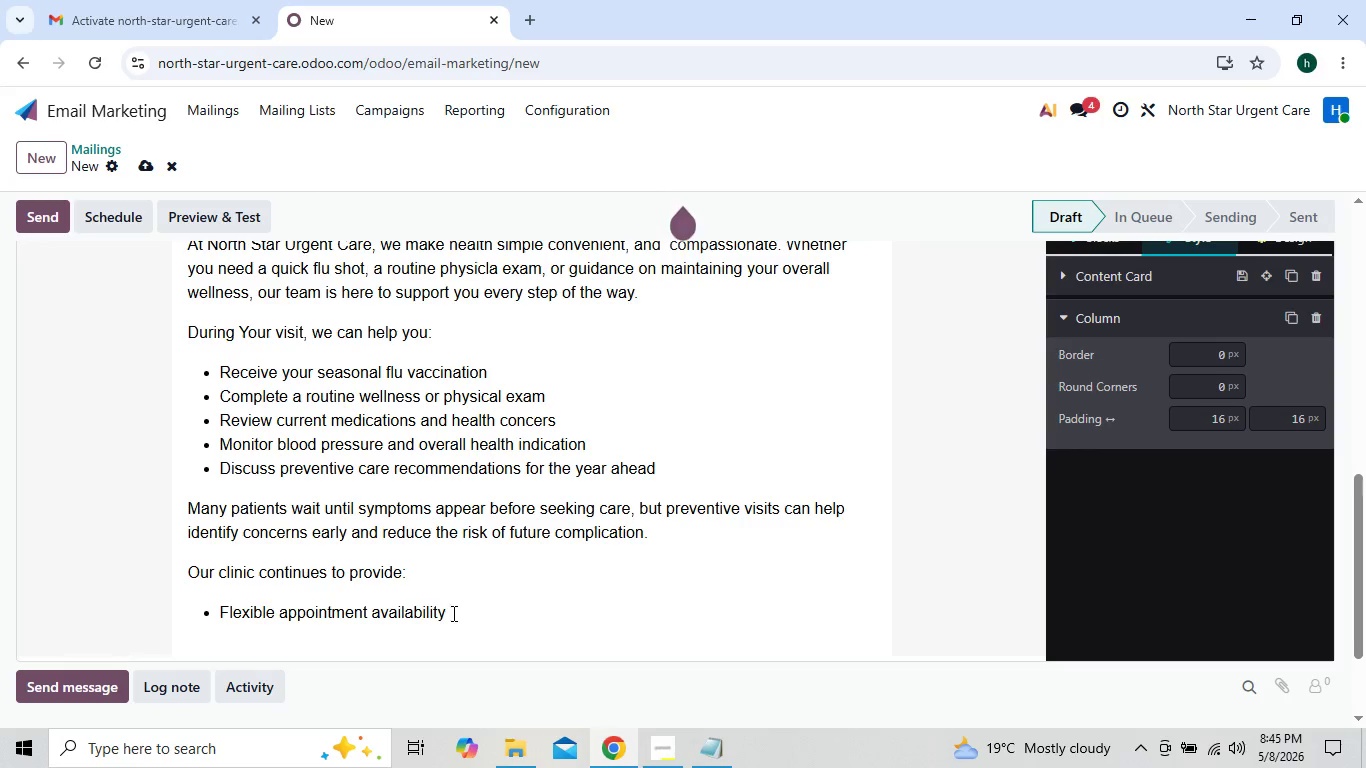 
key(Enter)
 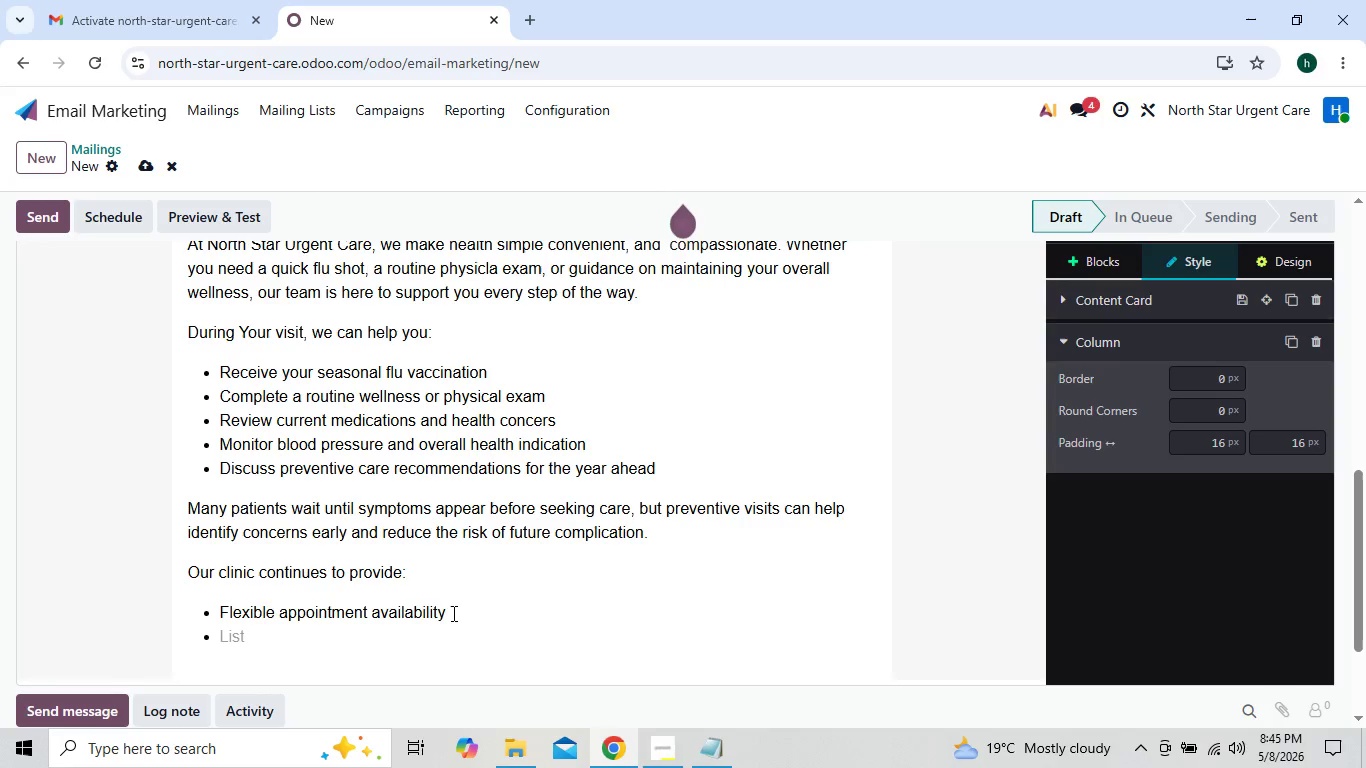 
type(sh)
key(Backspace)
key(Backspace)
type(Short wait times)
 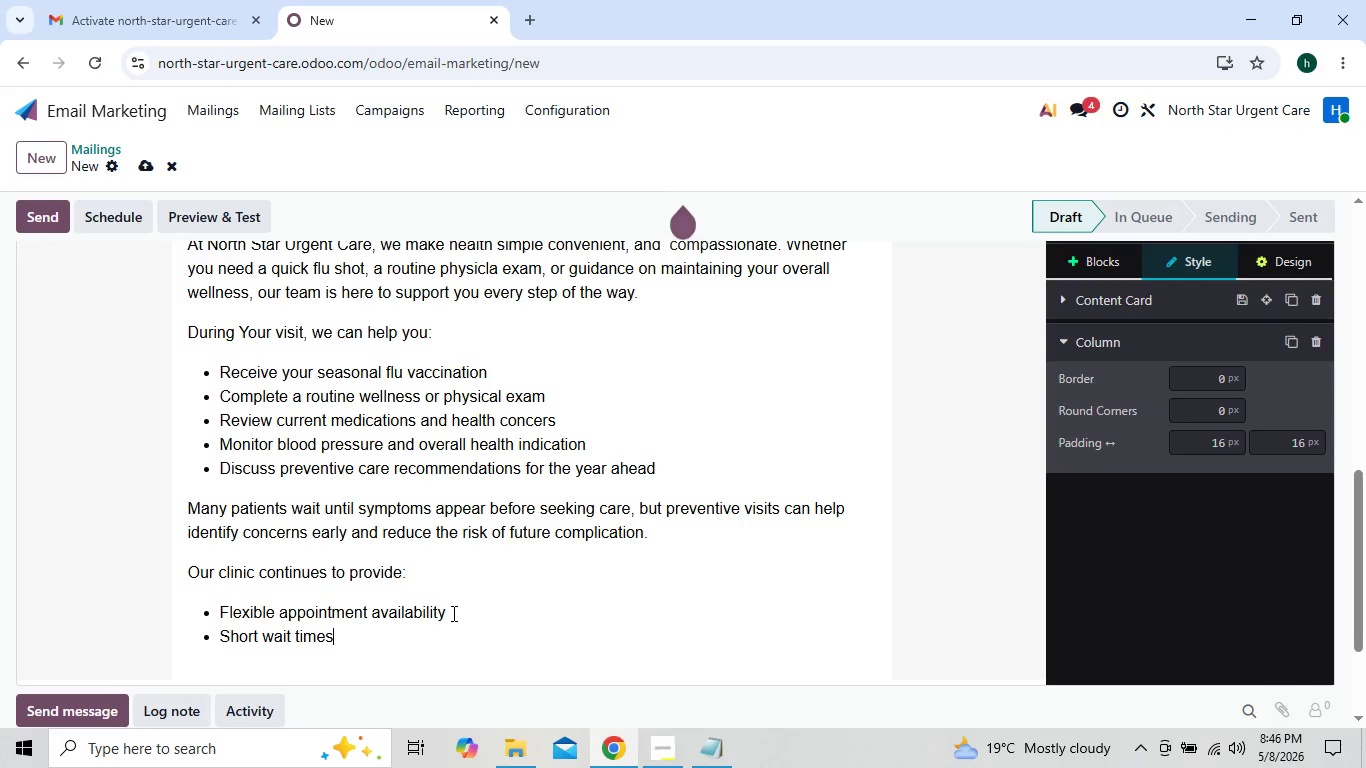 
key(Enter)
 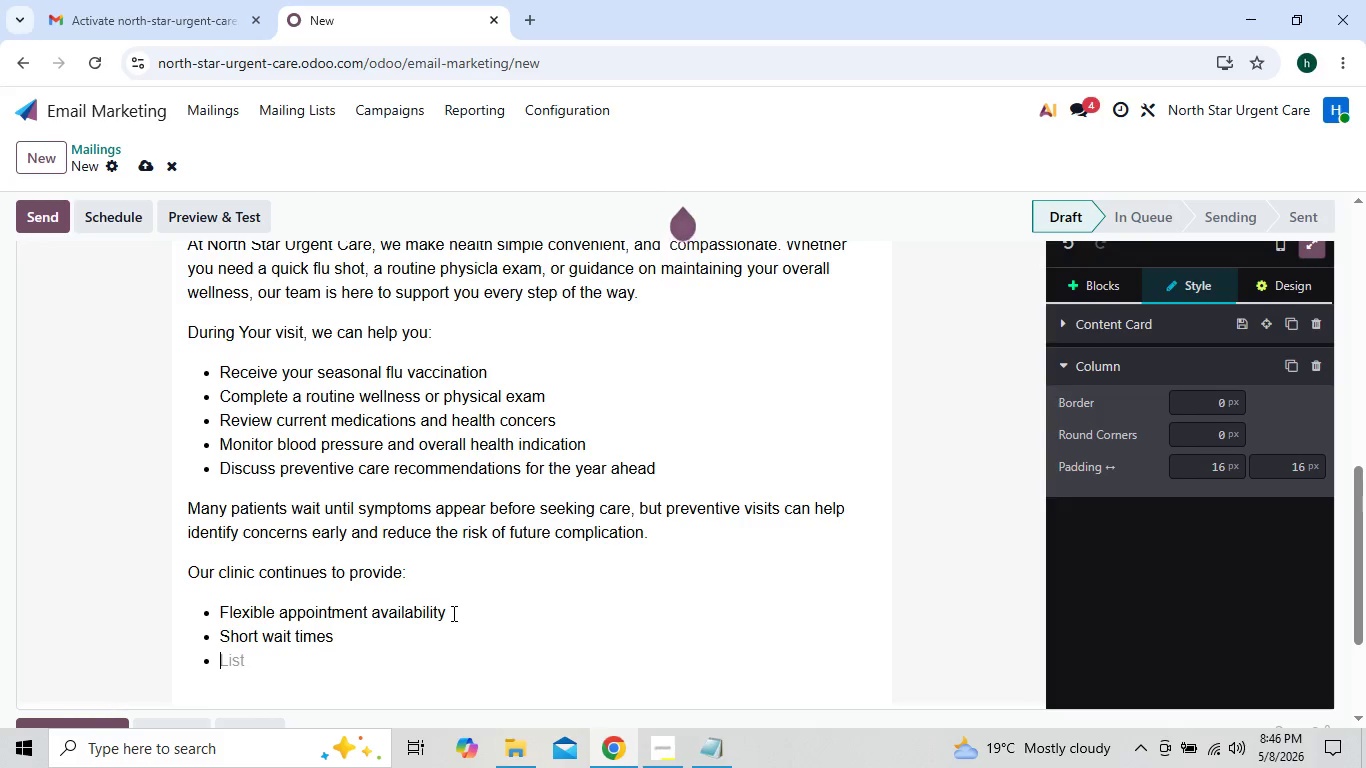 
type(Frindly and )
 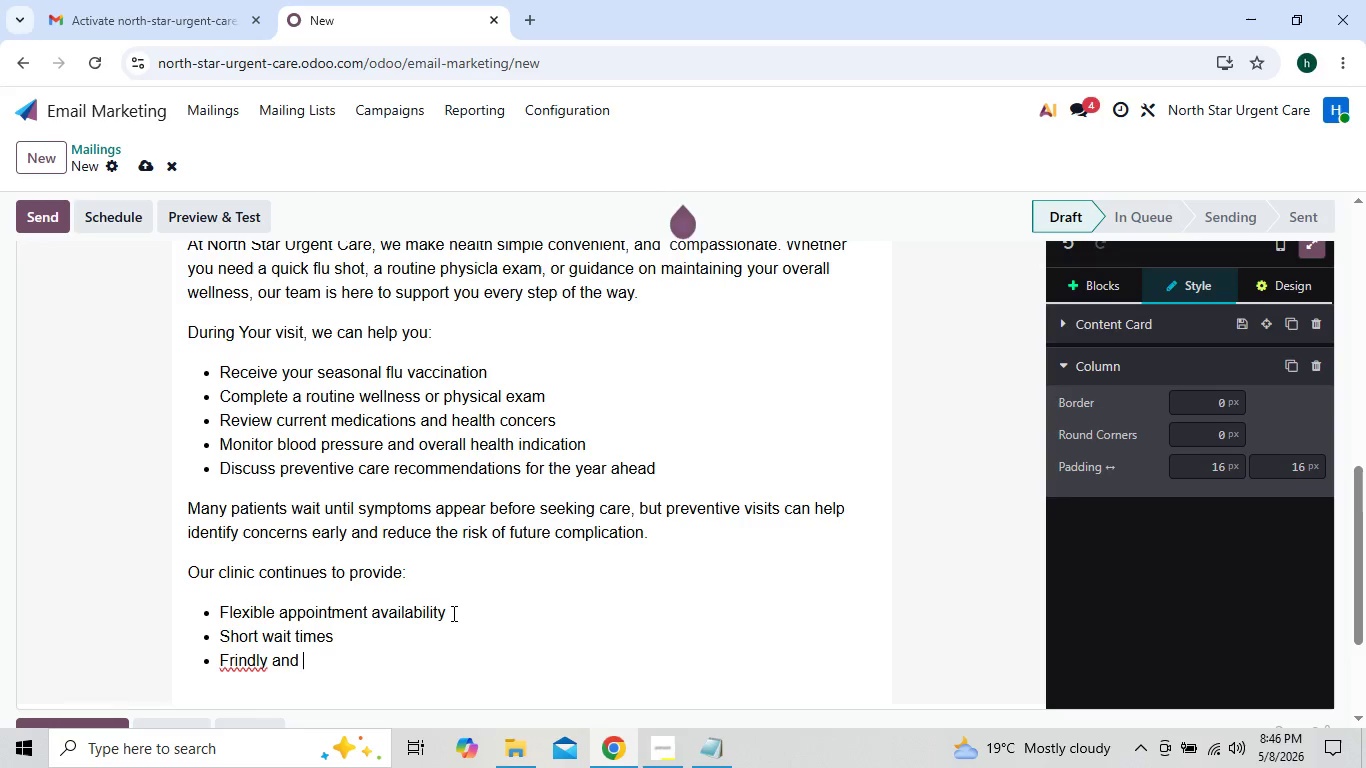 
key(ArrowLeft)
 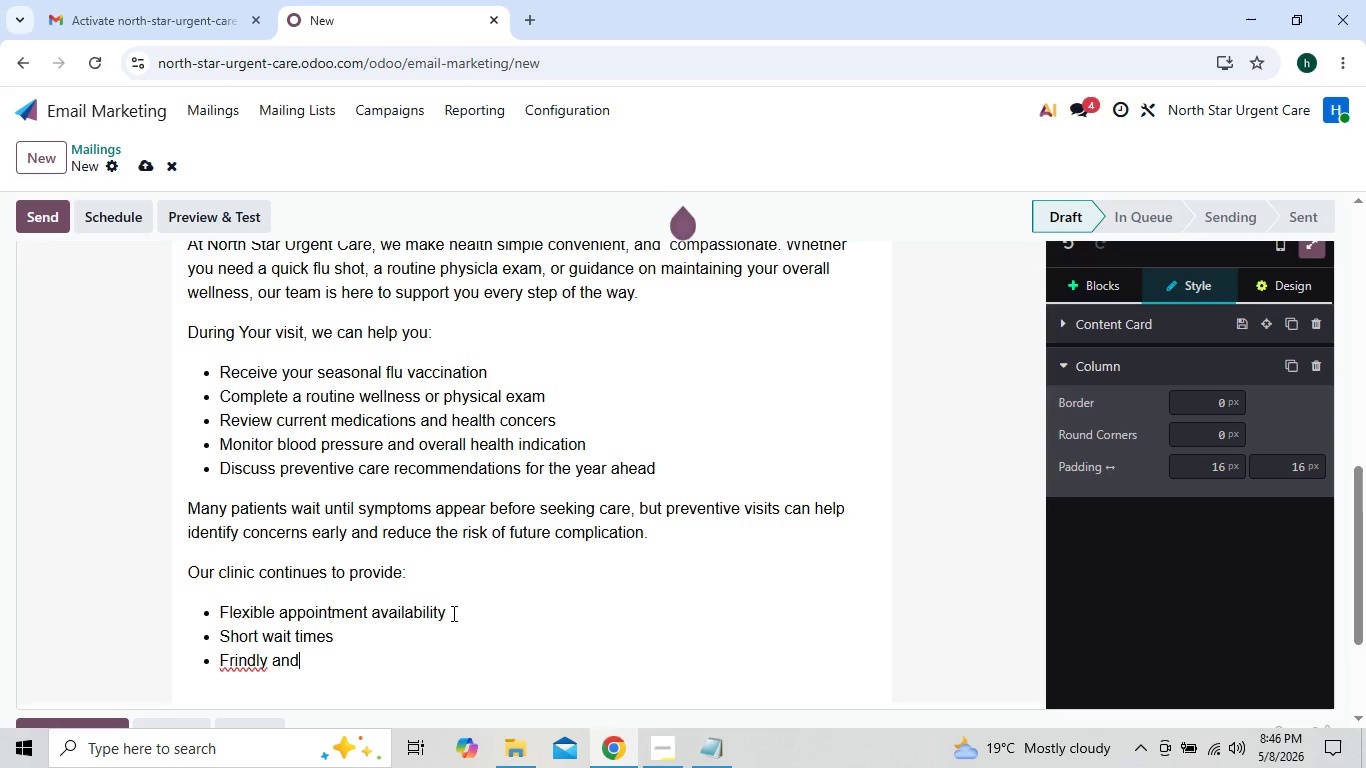 
key(ArrowLeft)
 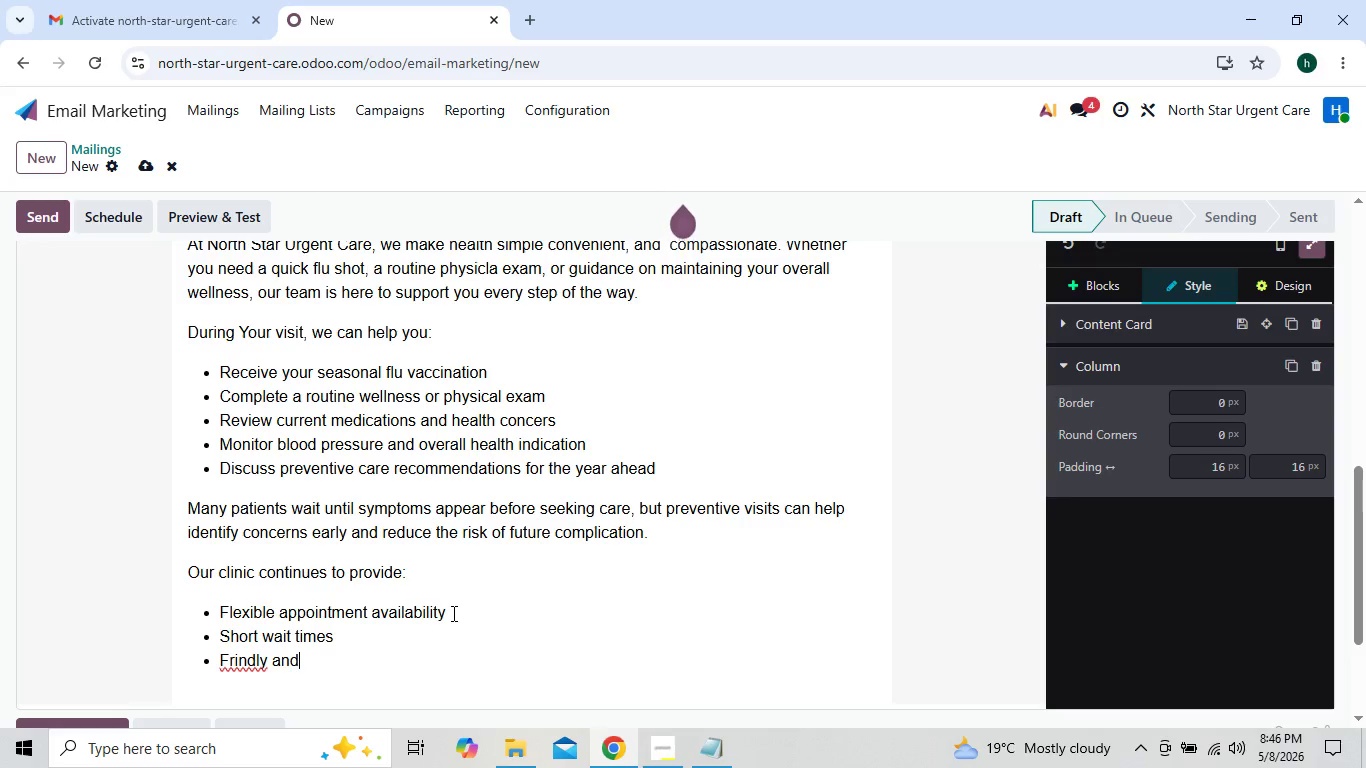 
key(ArrowLeft)
 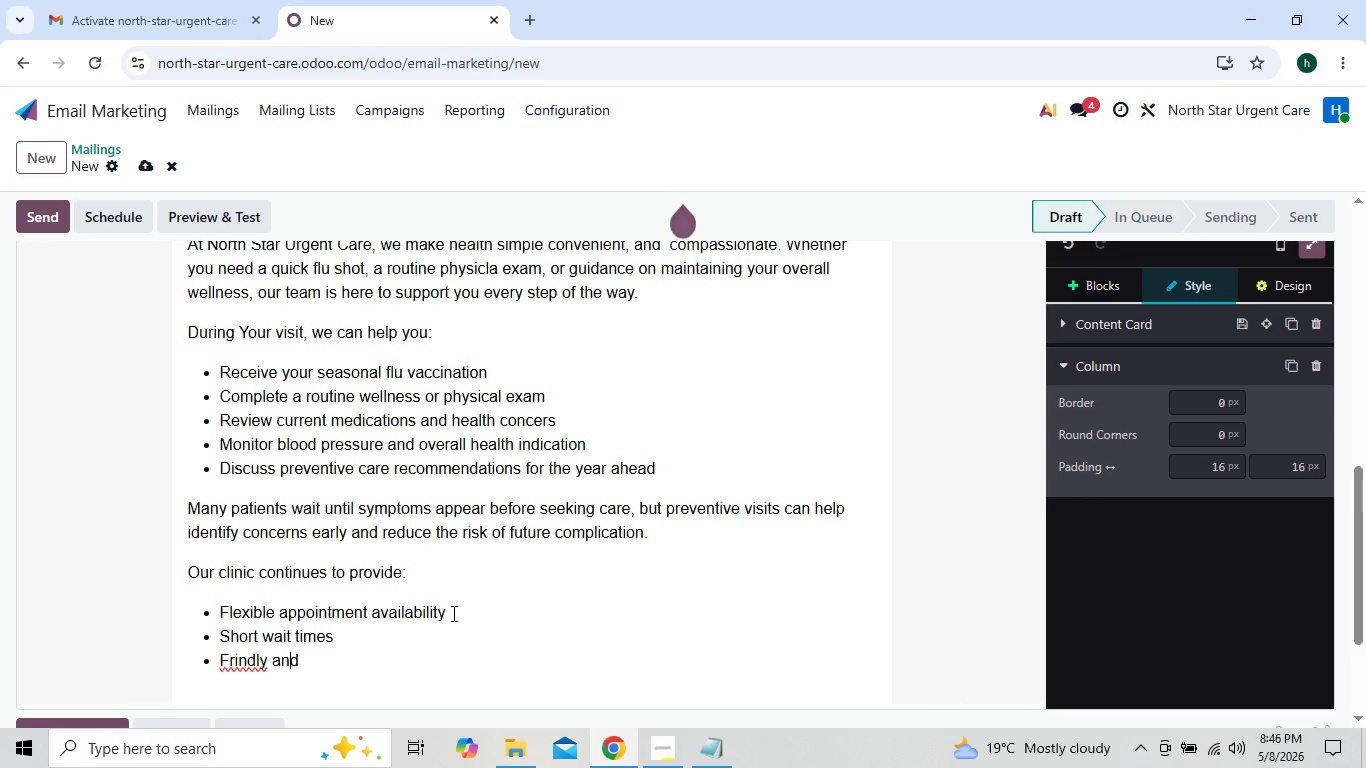 
key(ArrowLeft)
 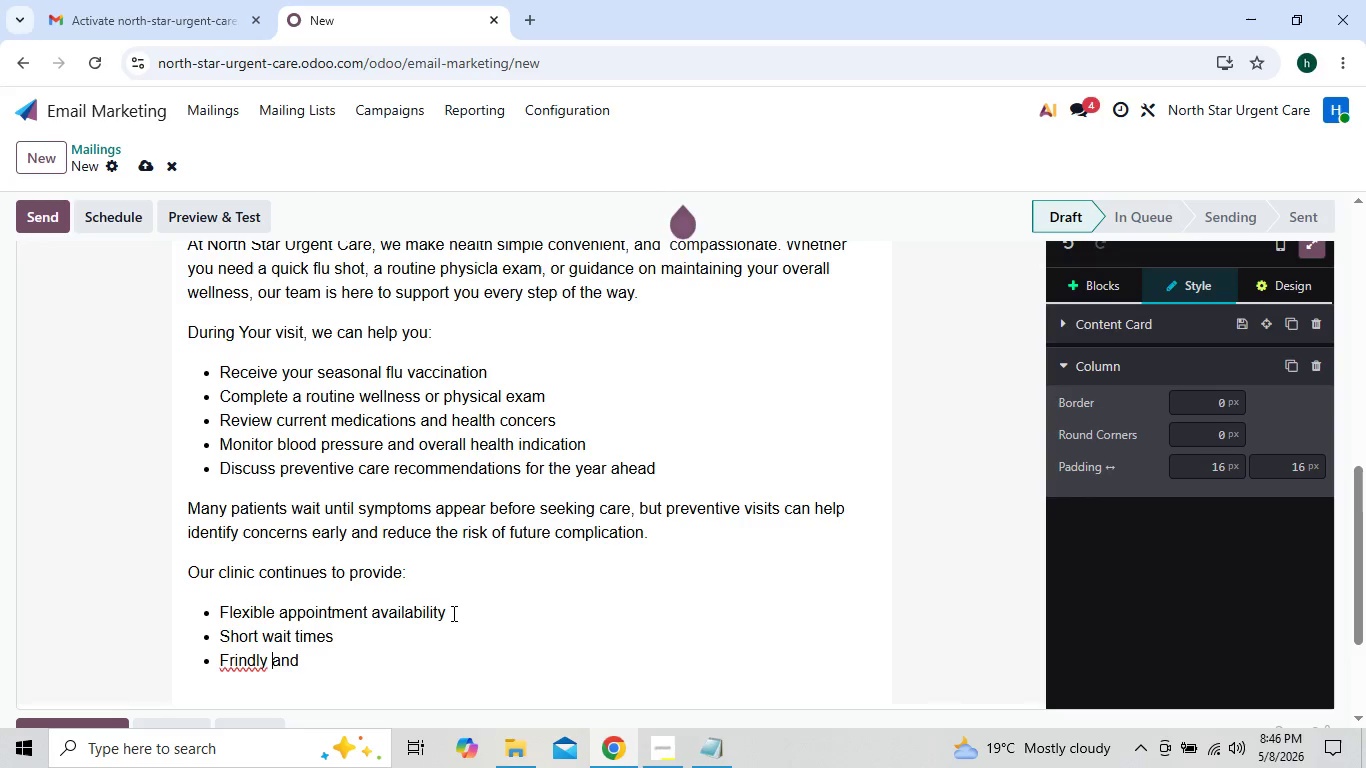 
key(ArrowLeft)
 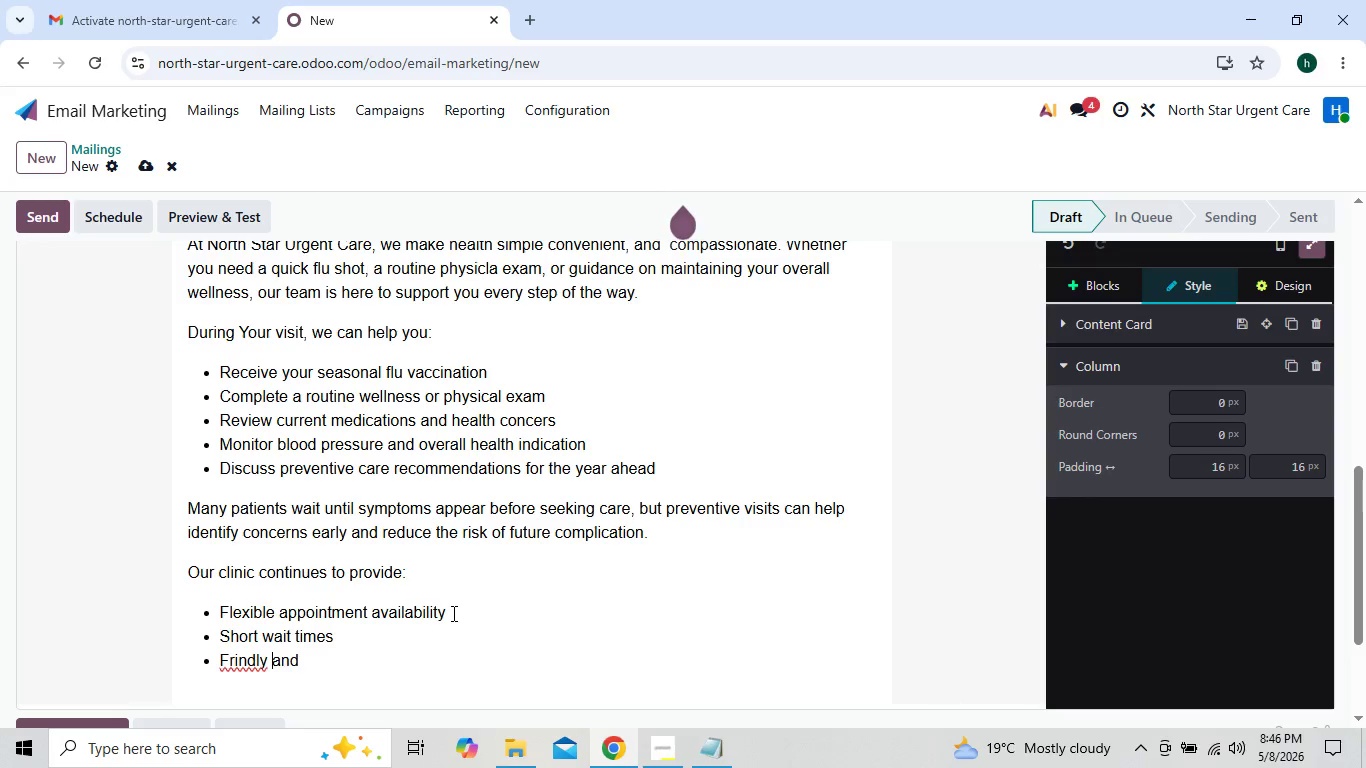 
key(ArrowLeft)
 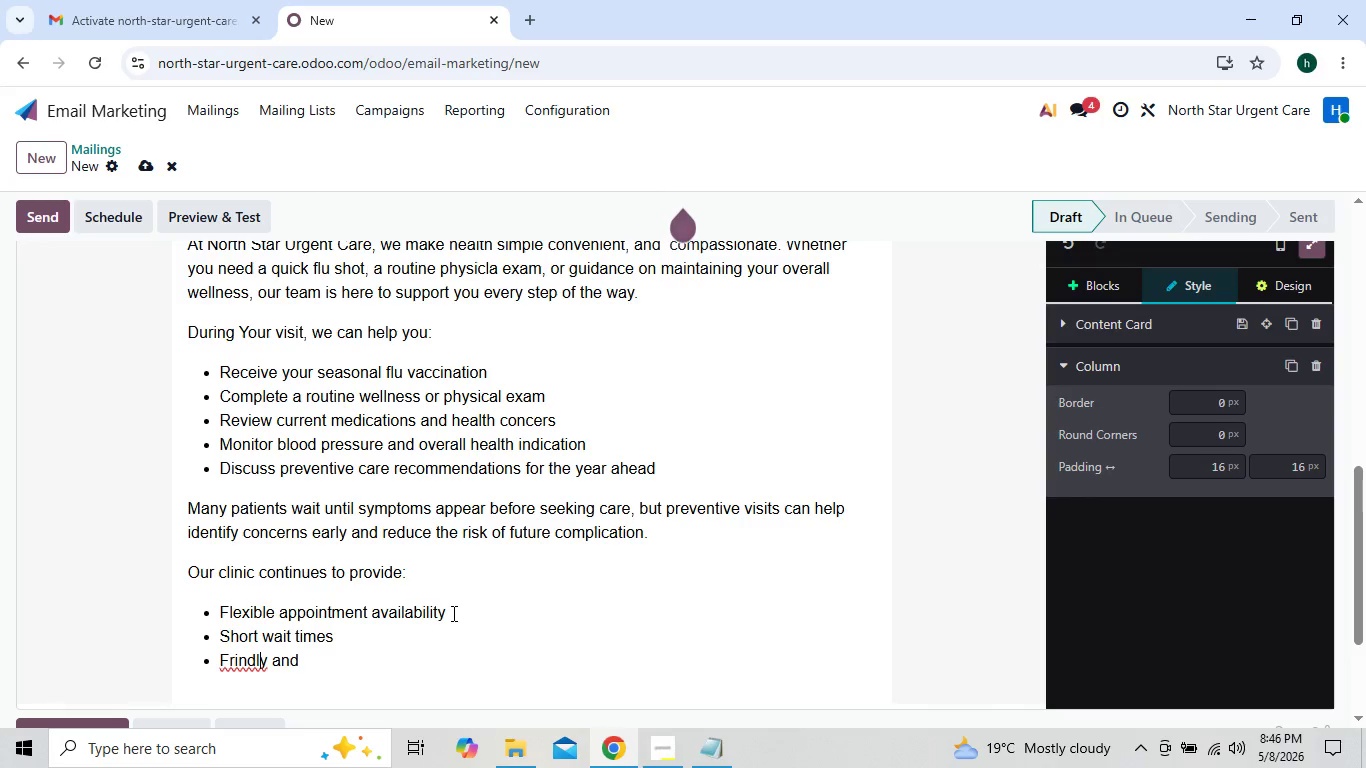 
key(ArrowLeft)
 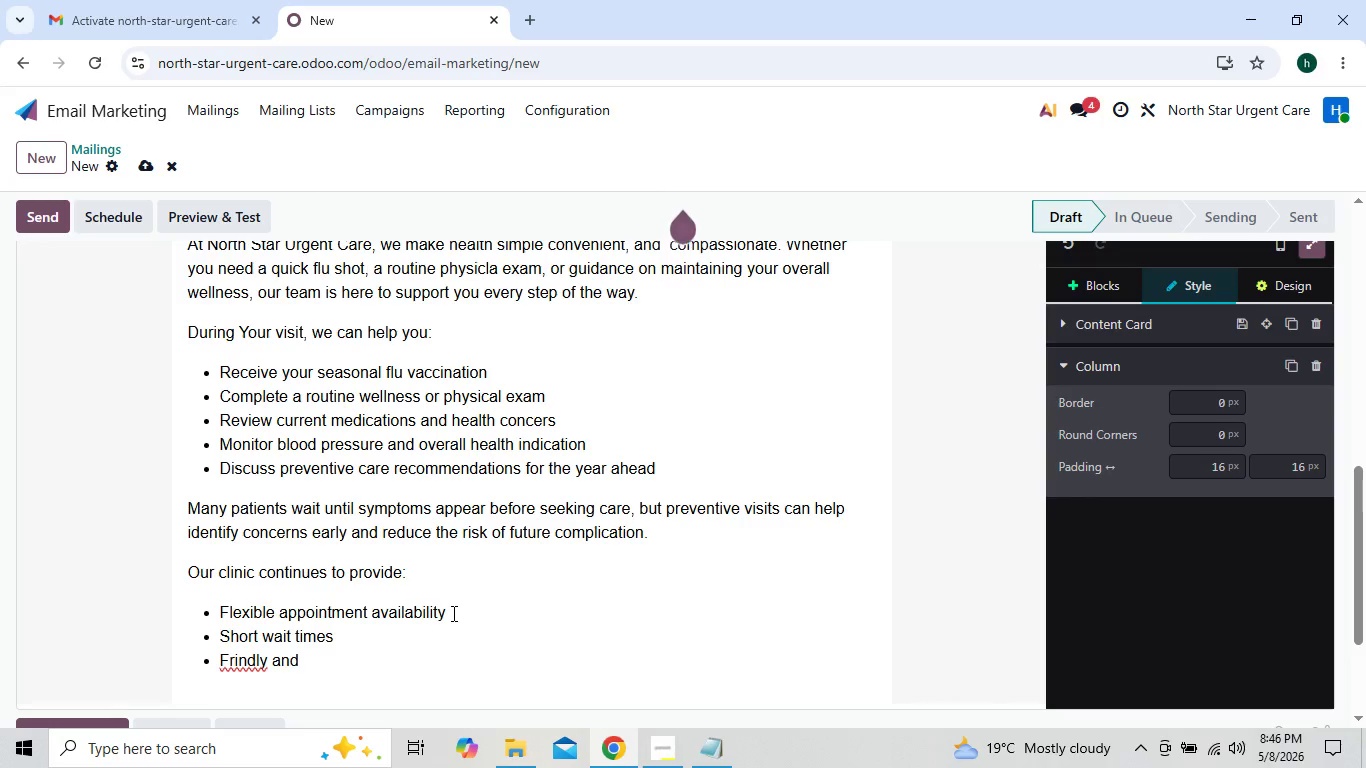 
key(ArrowLeft)
 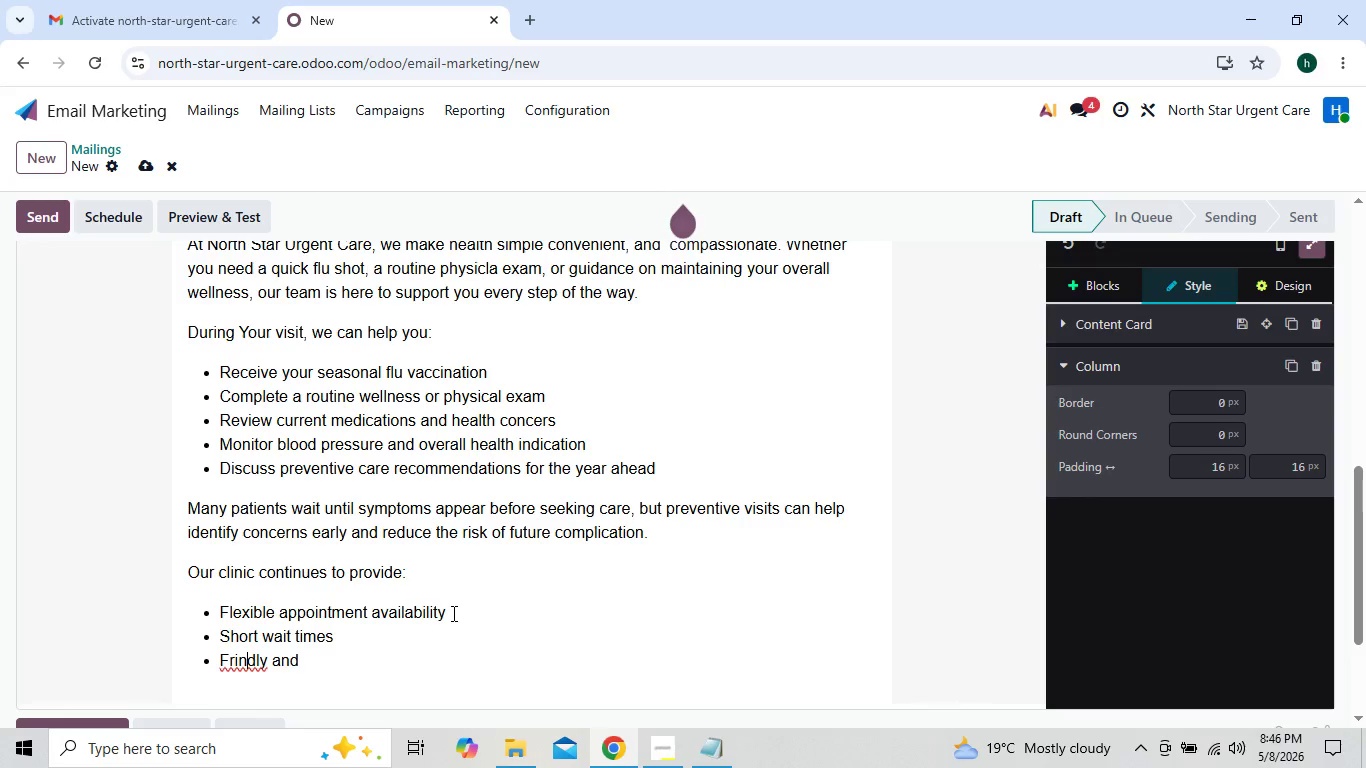 
key(ArrowLeft)
 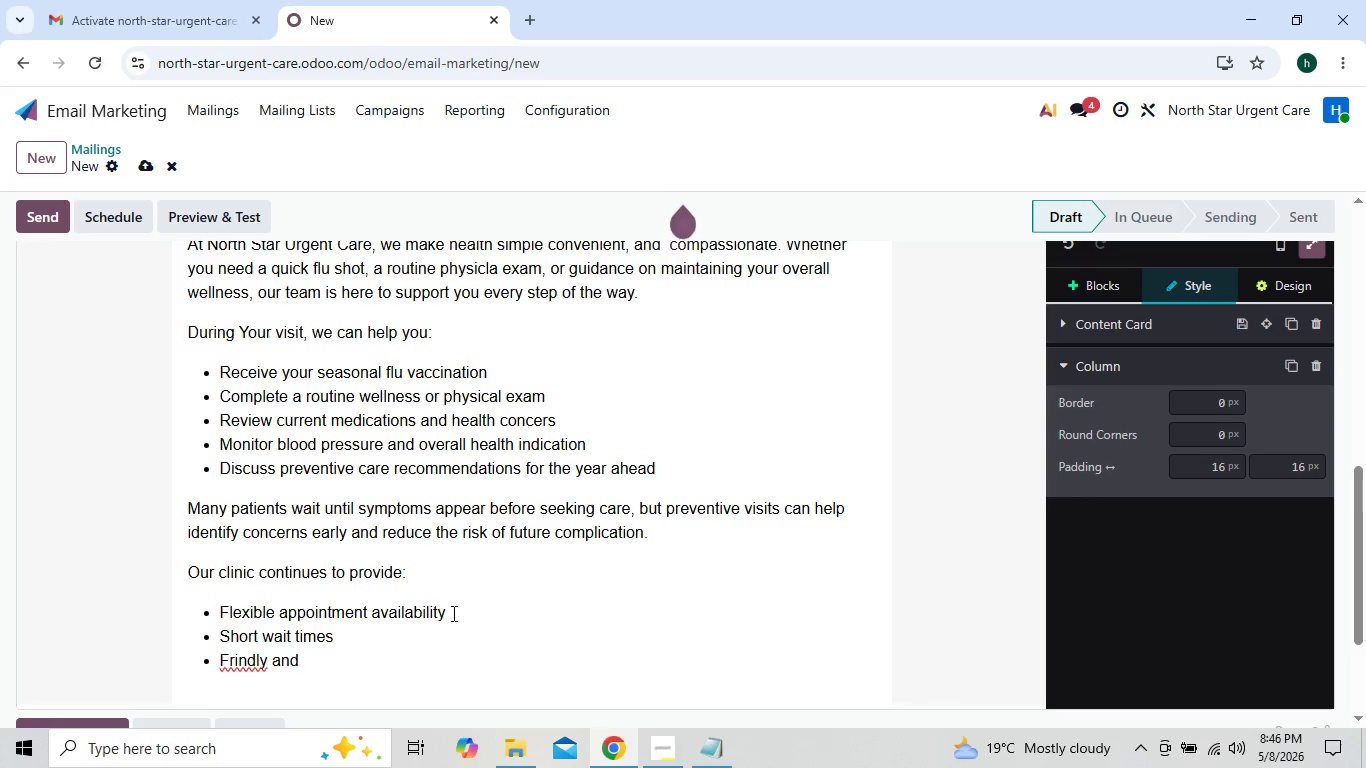 
key(E)
 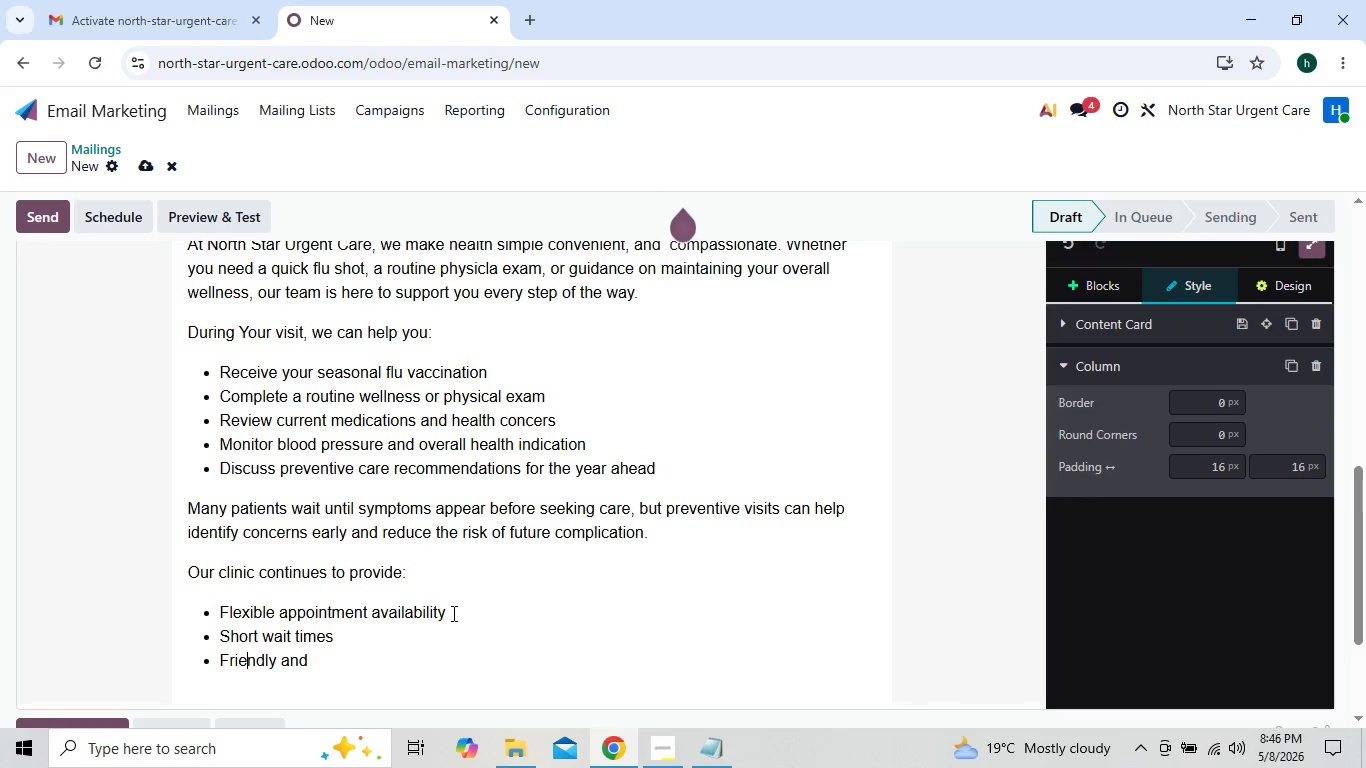 
key(ArrowRight)
 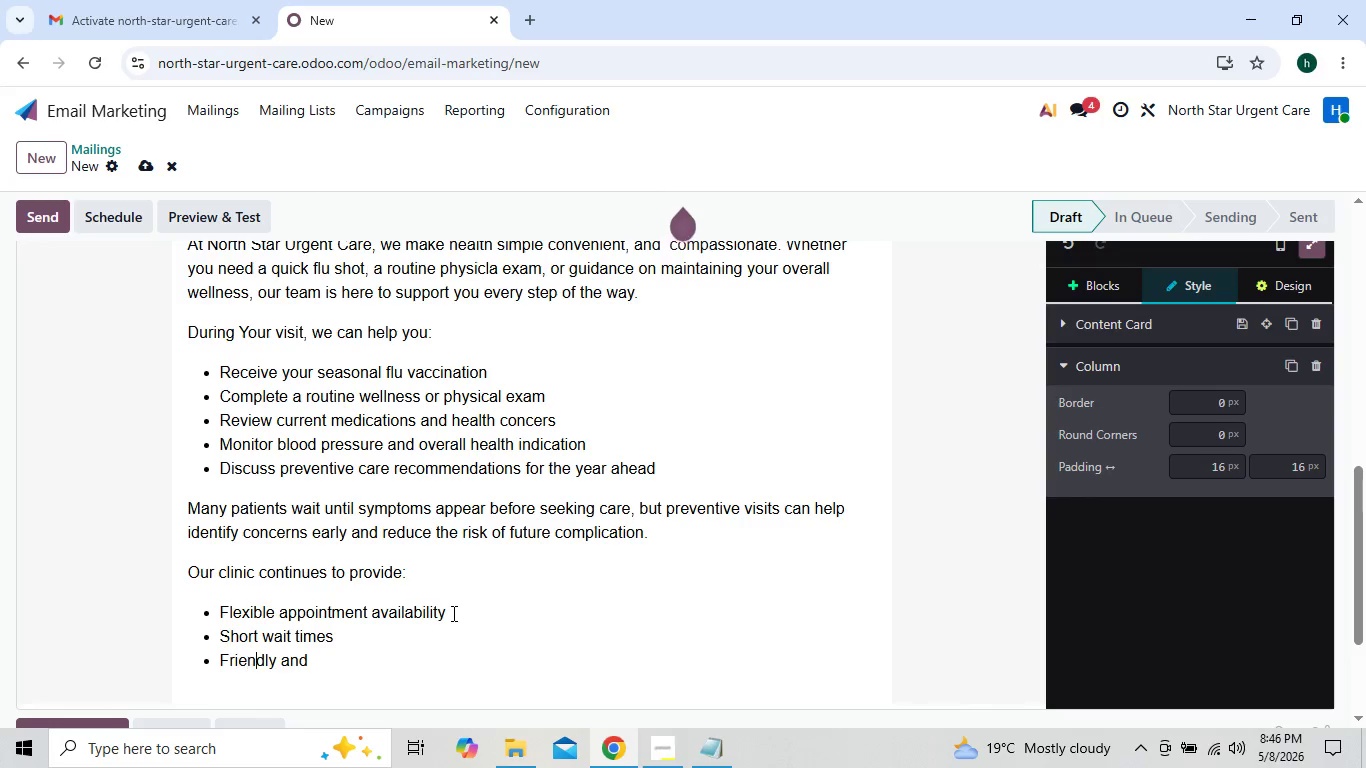 
key(ArrowRight)
 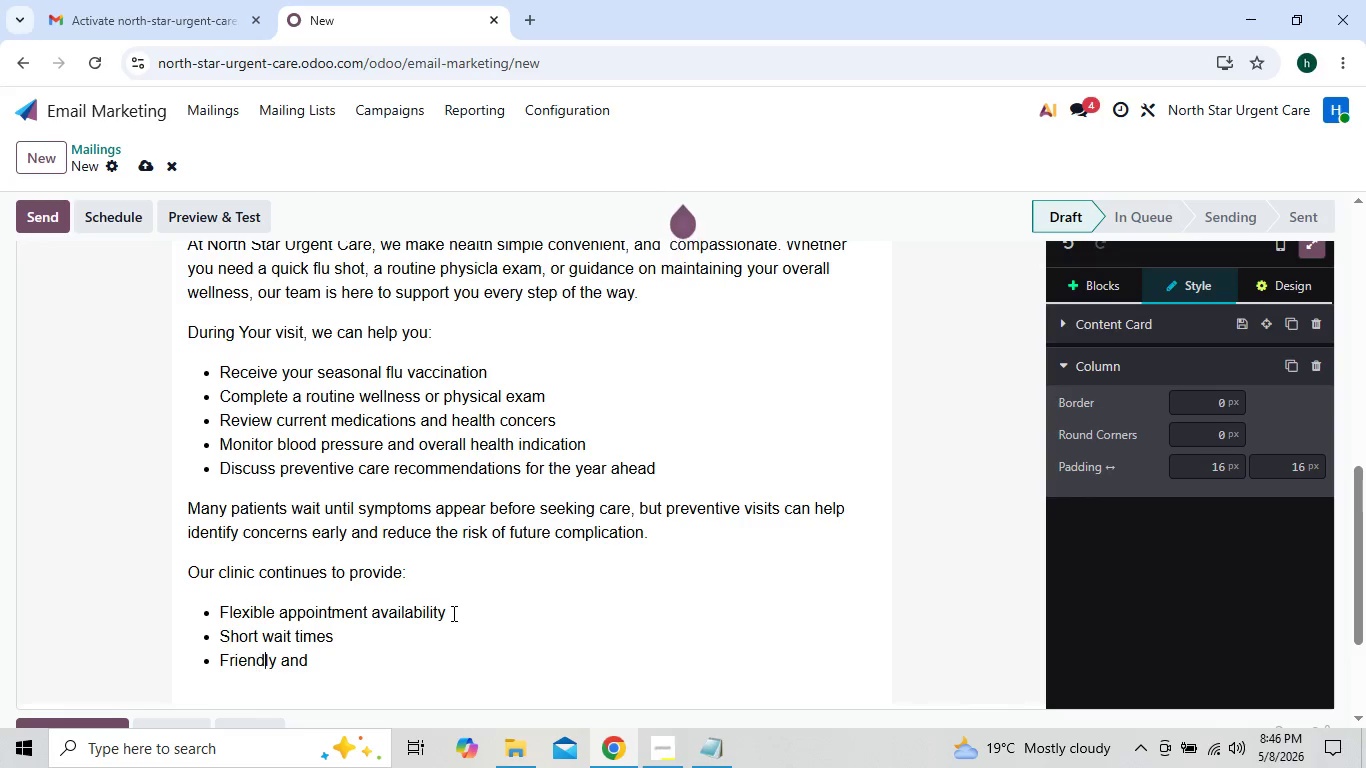 
key(ArrowRight)
 